 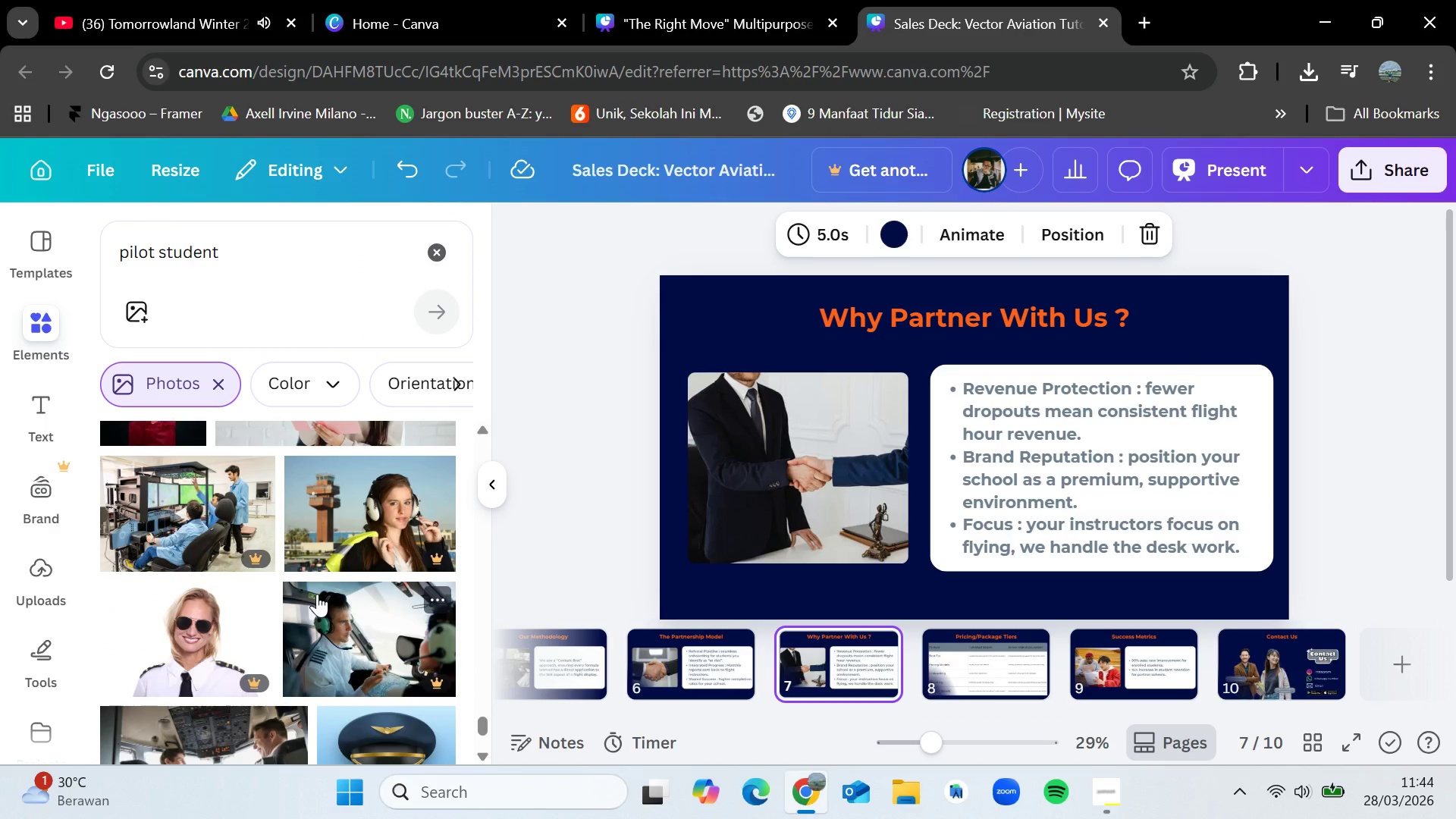 
scroll: coordinate [317, 594], scroll_direction: down, amount: 1.0
 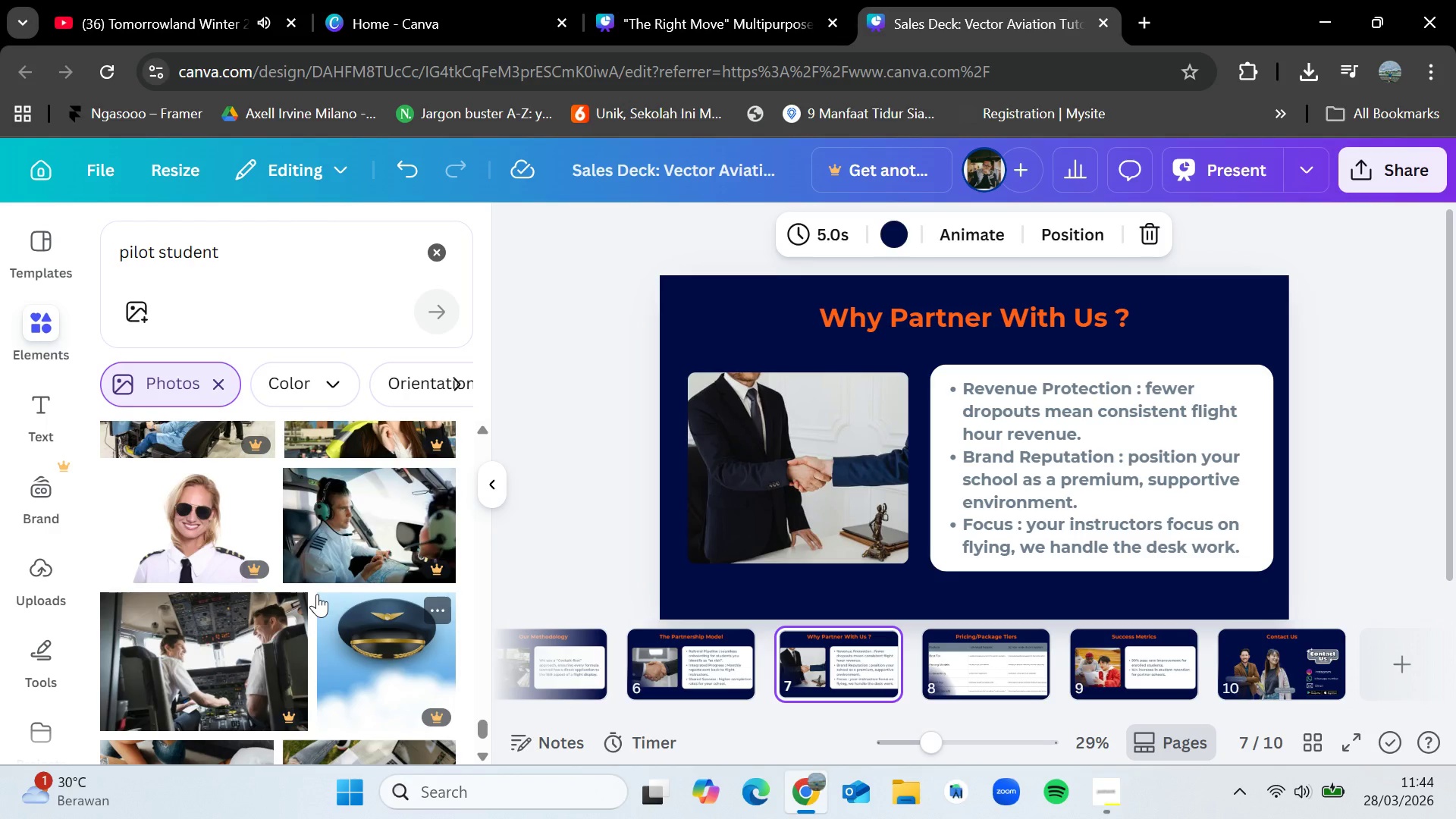 
wait(18.96)
 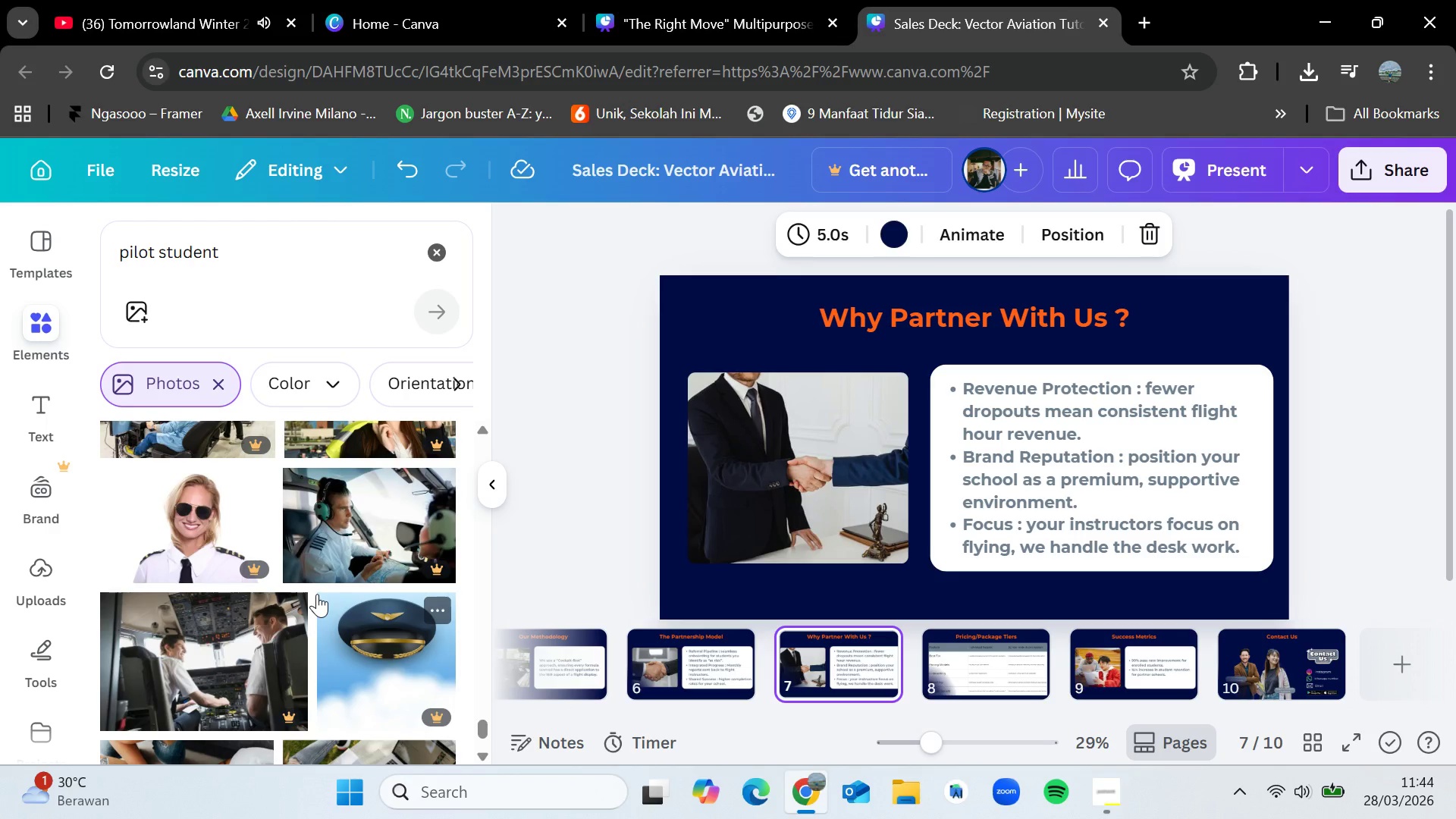 
scroll: coordinate [317, 594], scroll_direction: down, amount: 10.0
 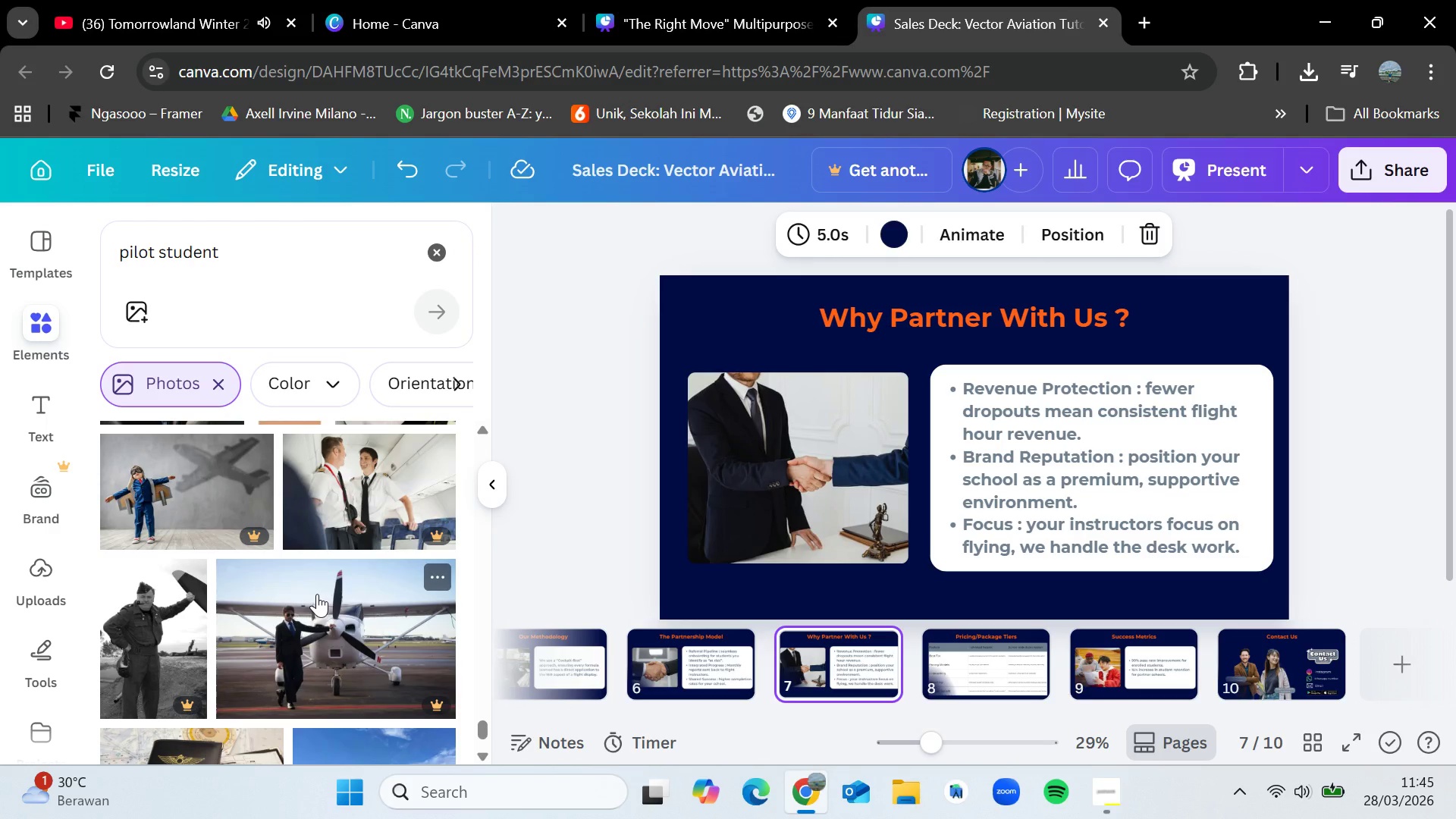 
wait(6.24)
 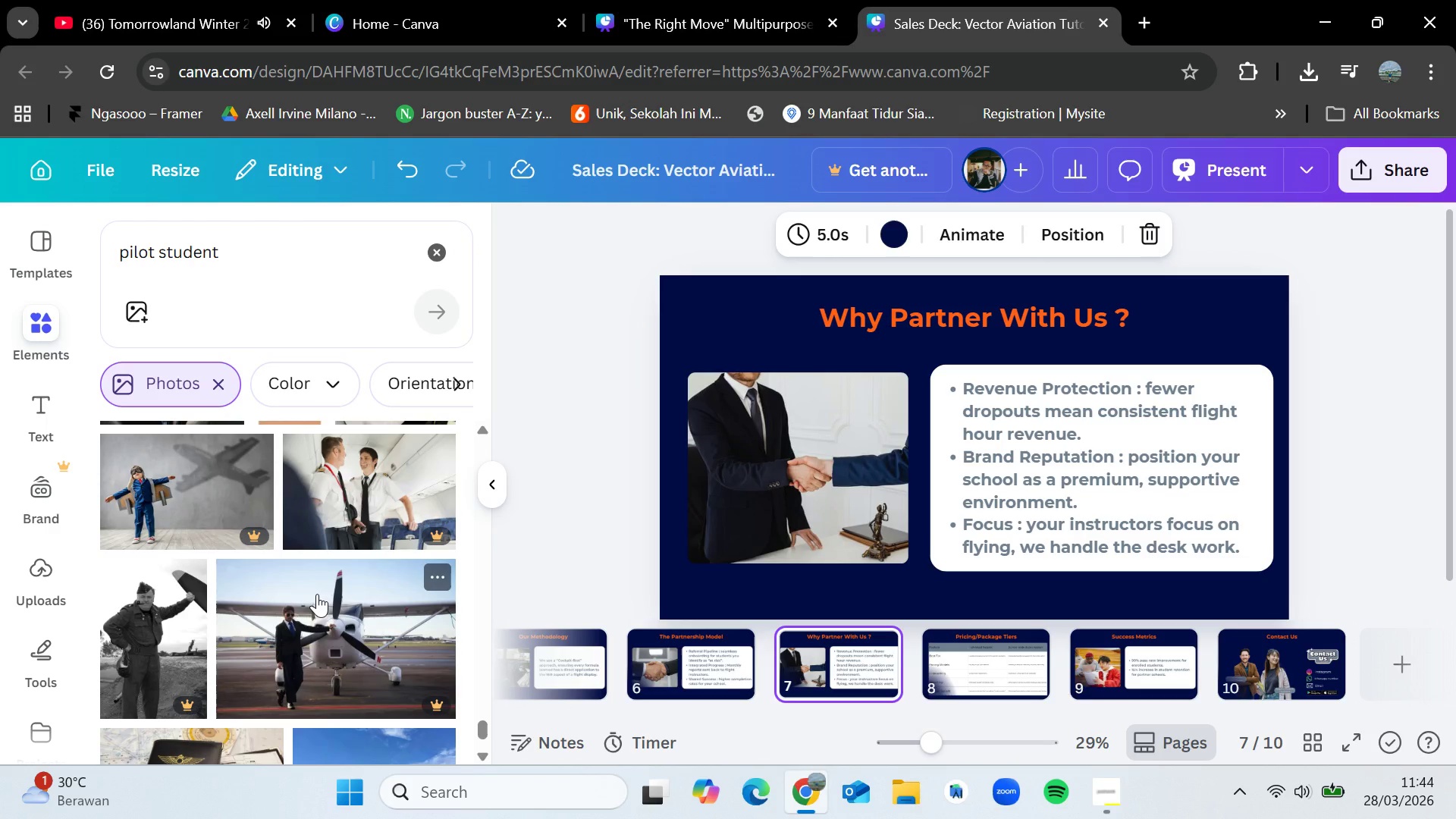 
scroll: coordinate [317, 594], scroll_direction: down, amount: 6.0
 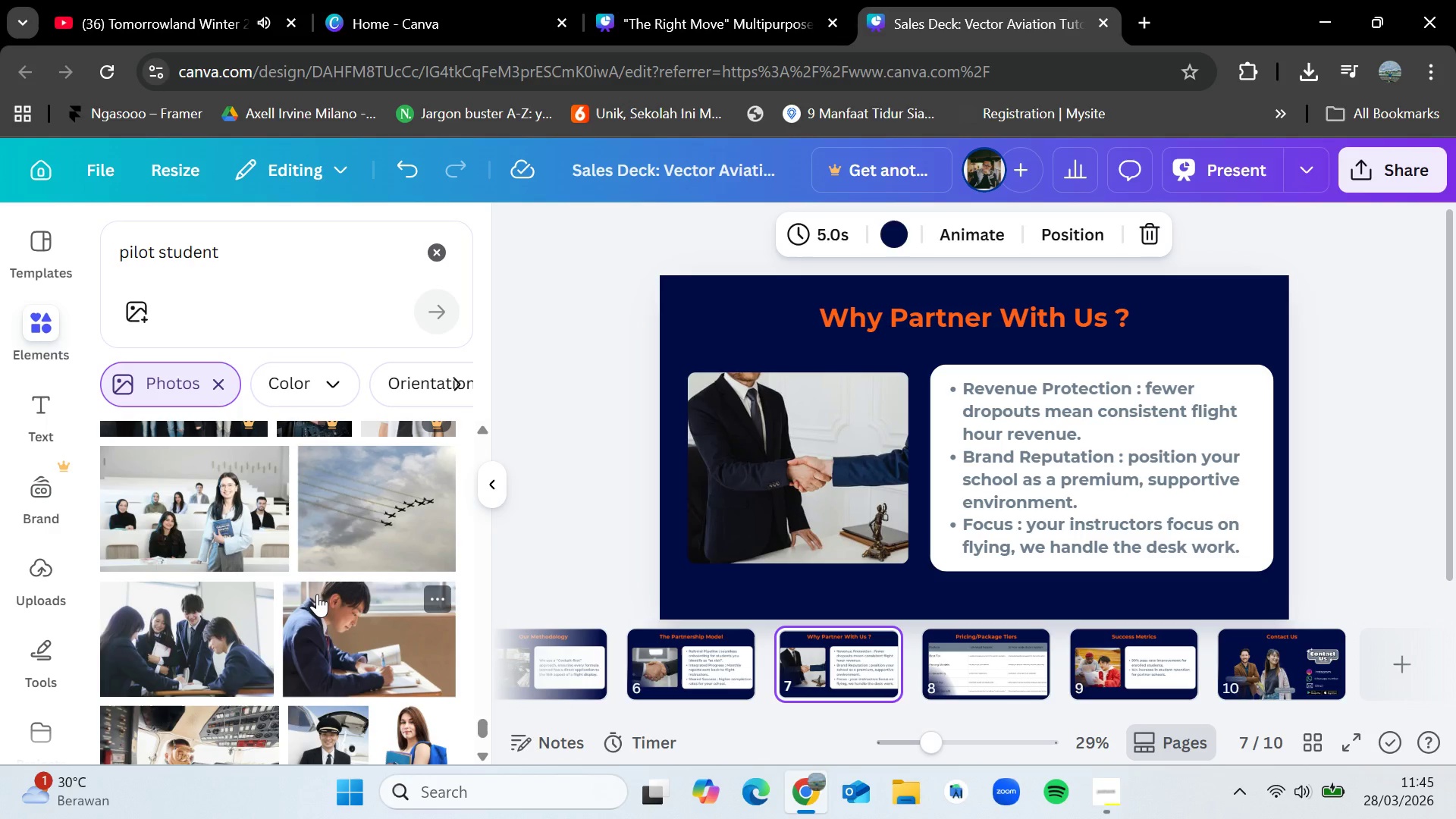 
wait(17.51)
 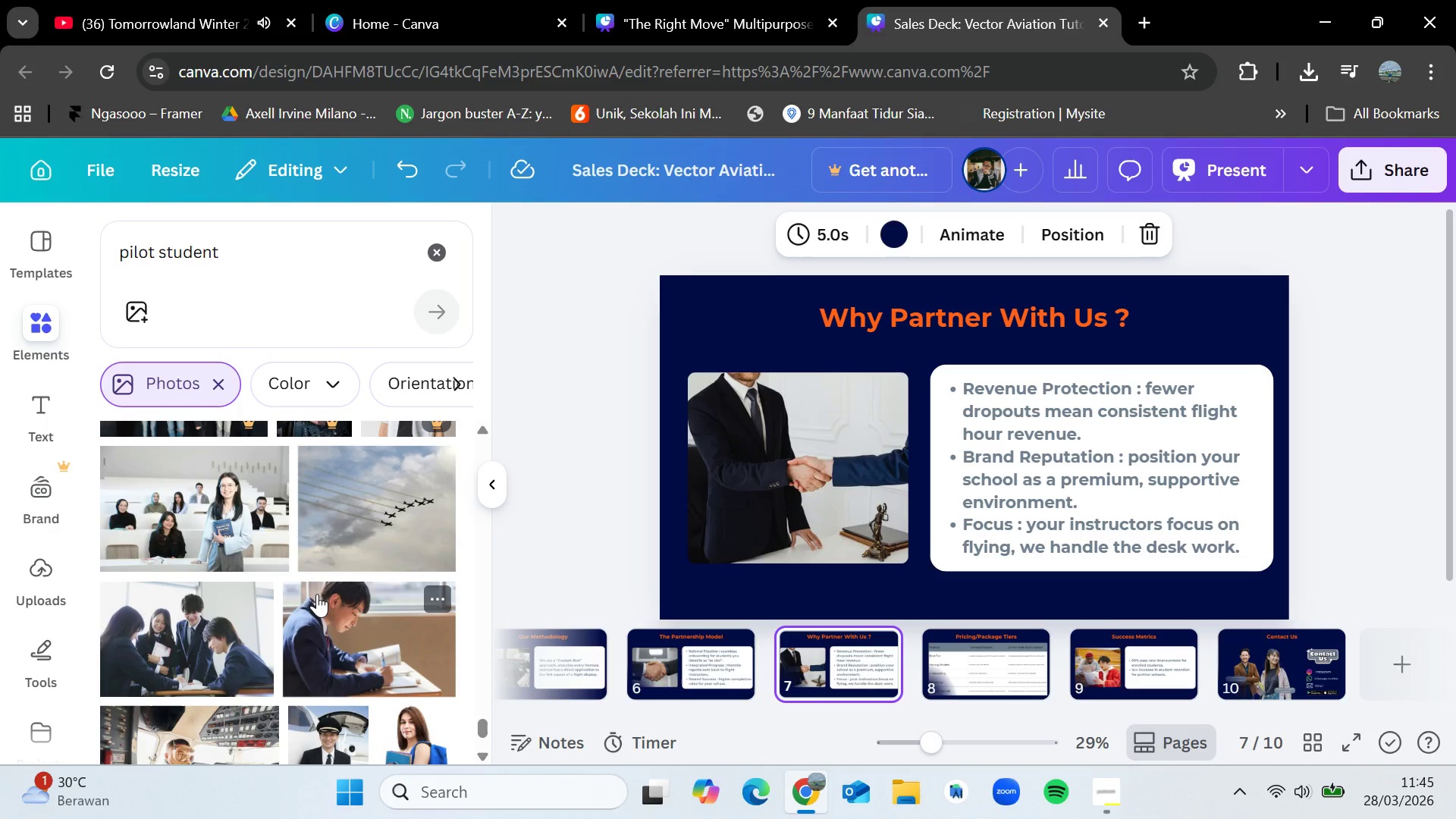 
scroll: coordinate [317, 594], scroll_direction: down, amount: 2.0
 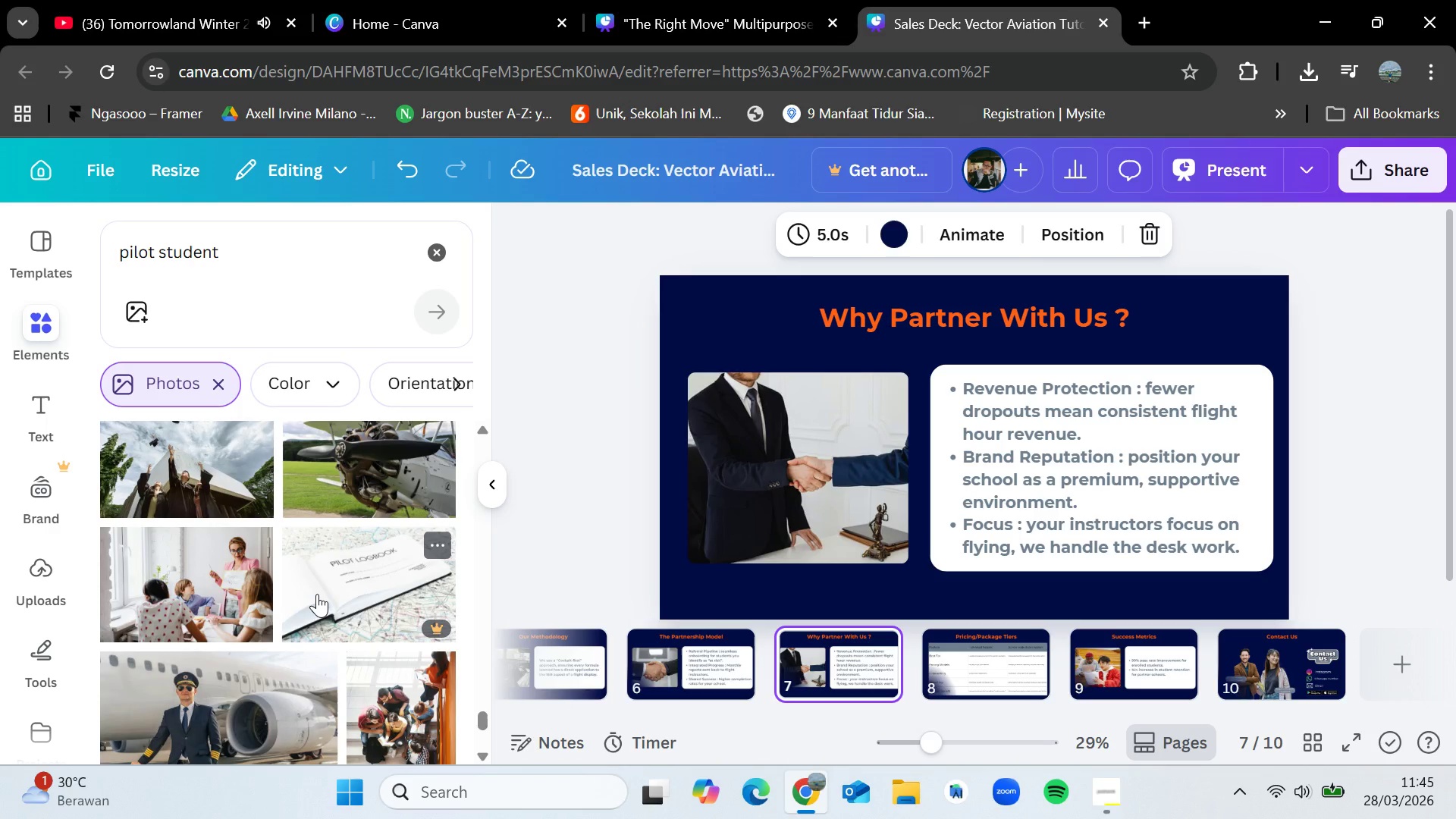 
wait(11.27)
 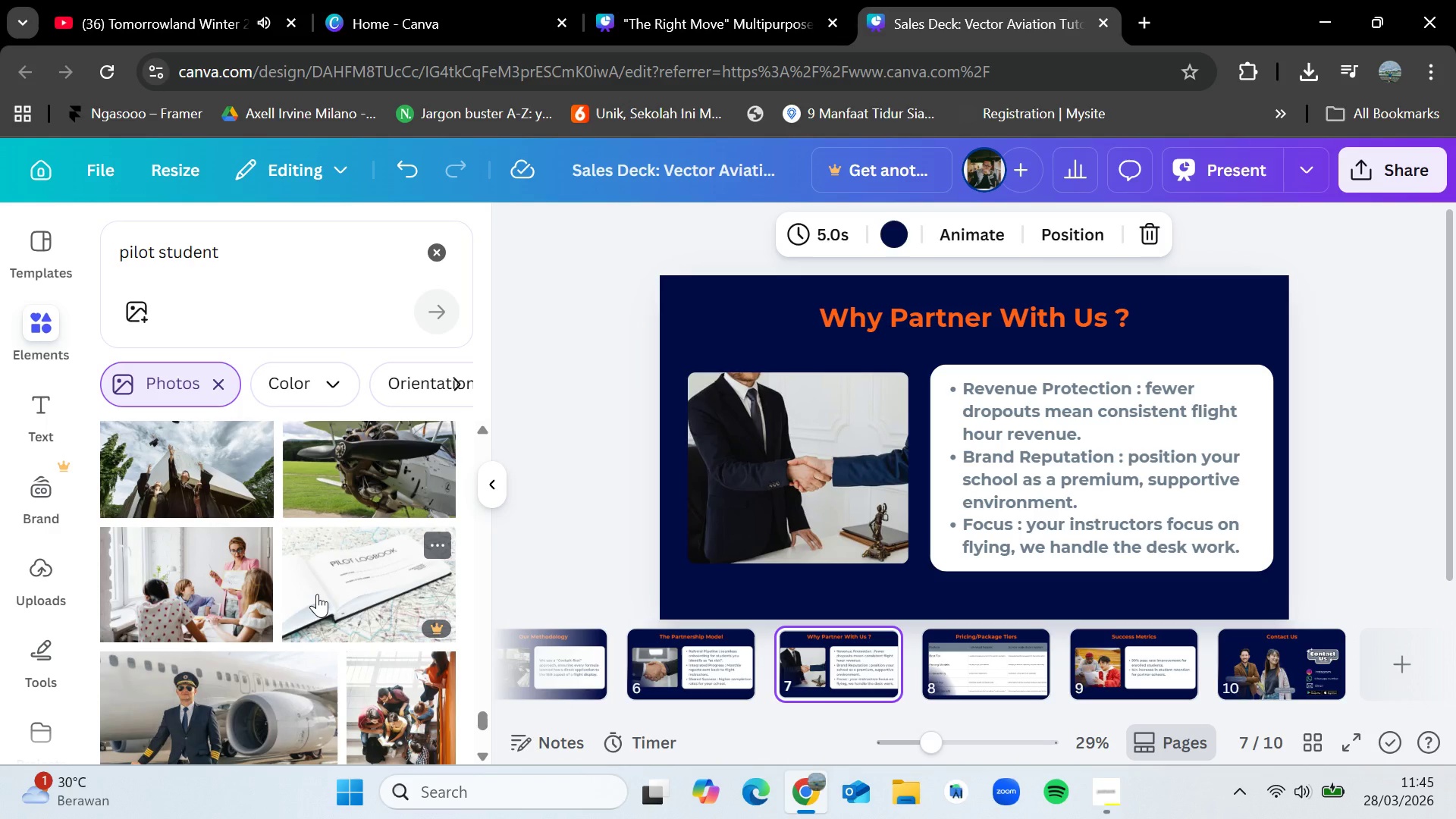 
scroll: coordinate [317, 594], scroll_direction: down, amount: 6.0
 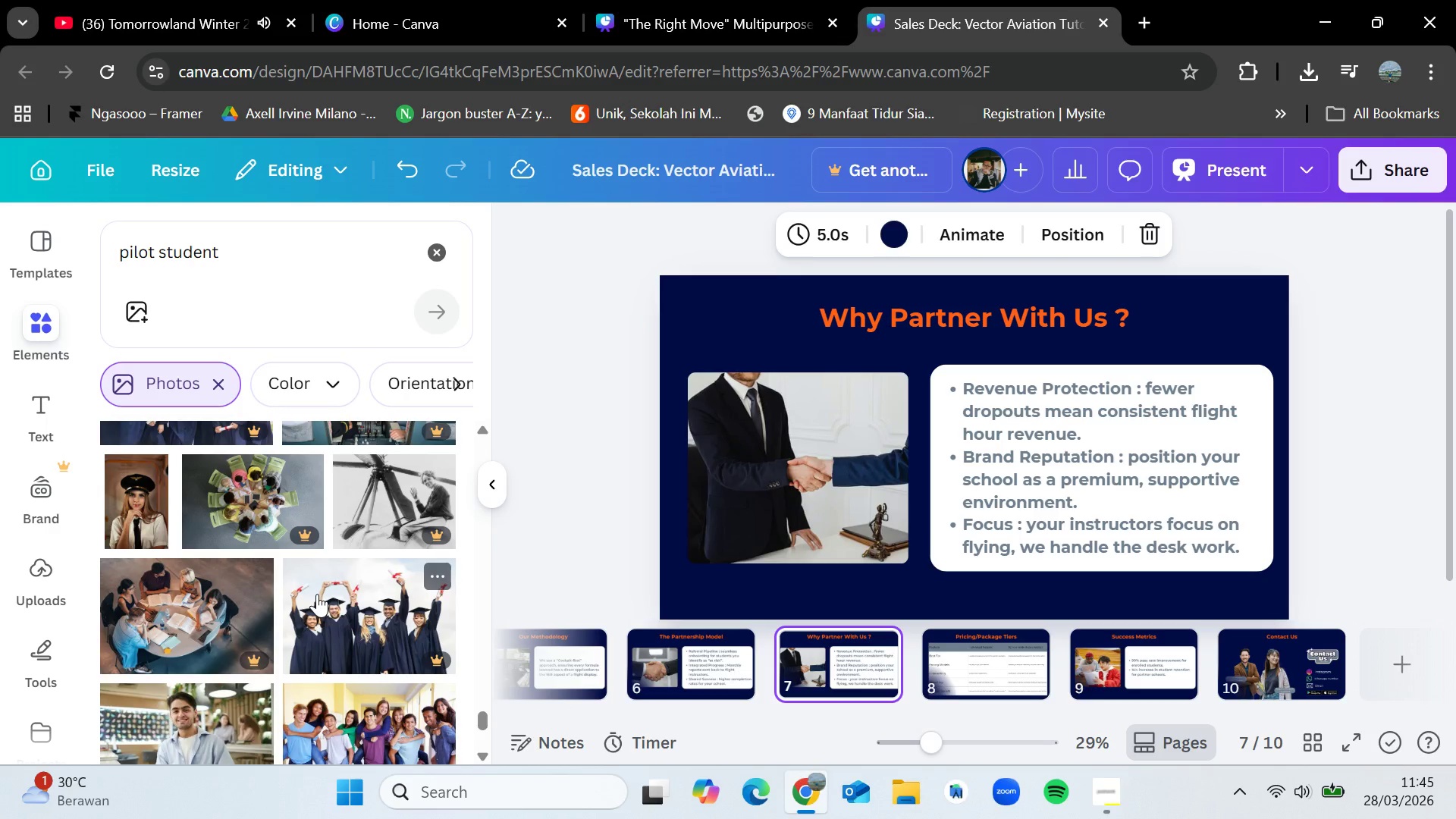 
wait(5.31)
 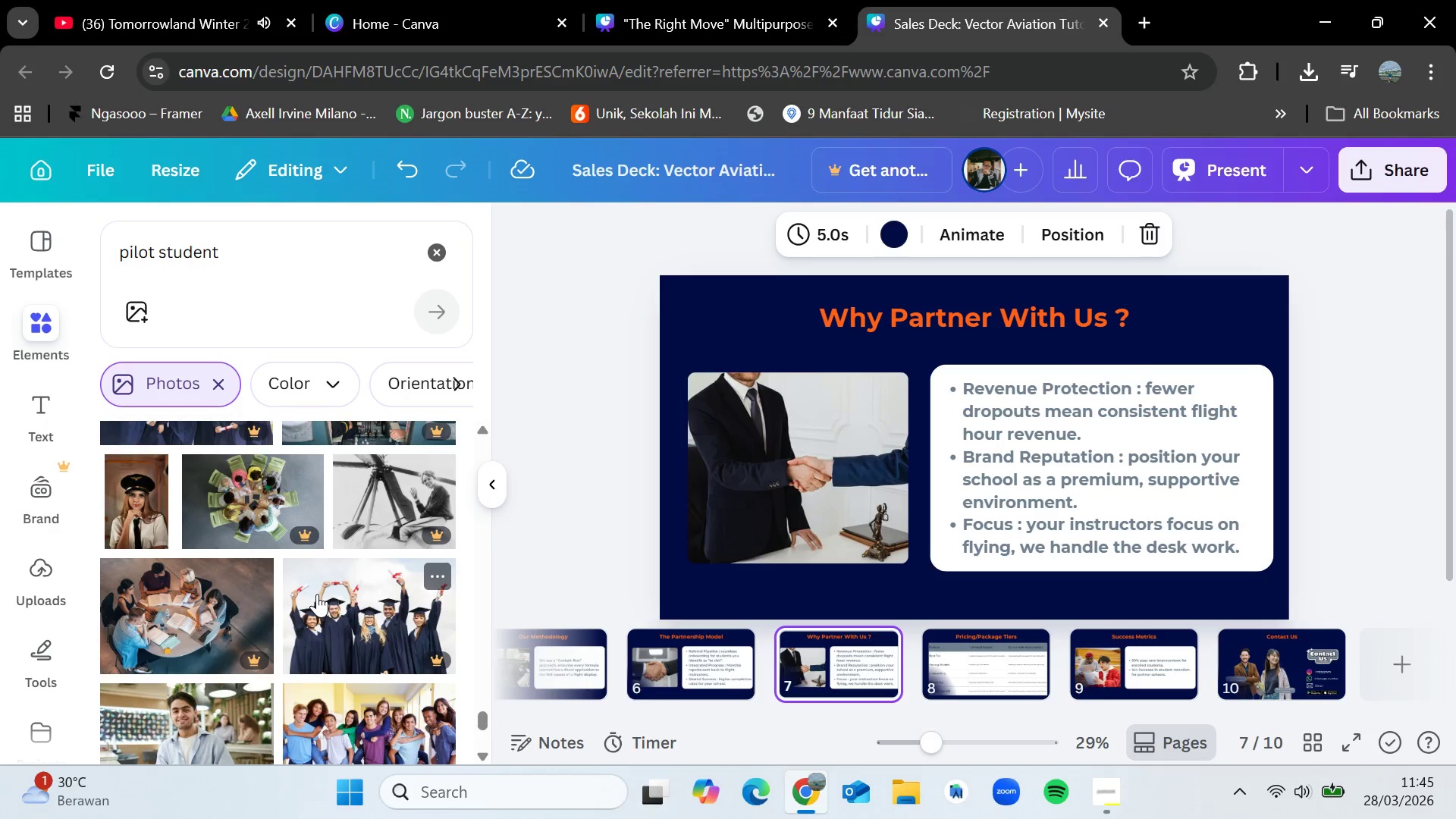 
scroll: coordinate [317, 594], scroll_direction: down, amount: 3.0
 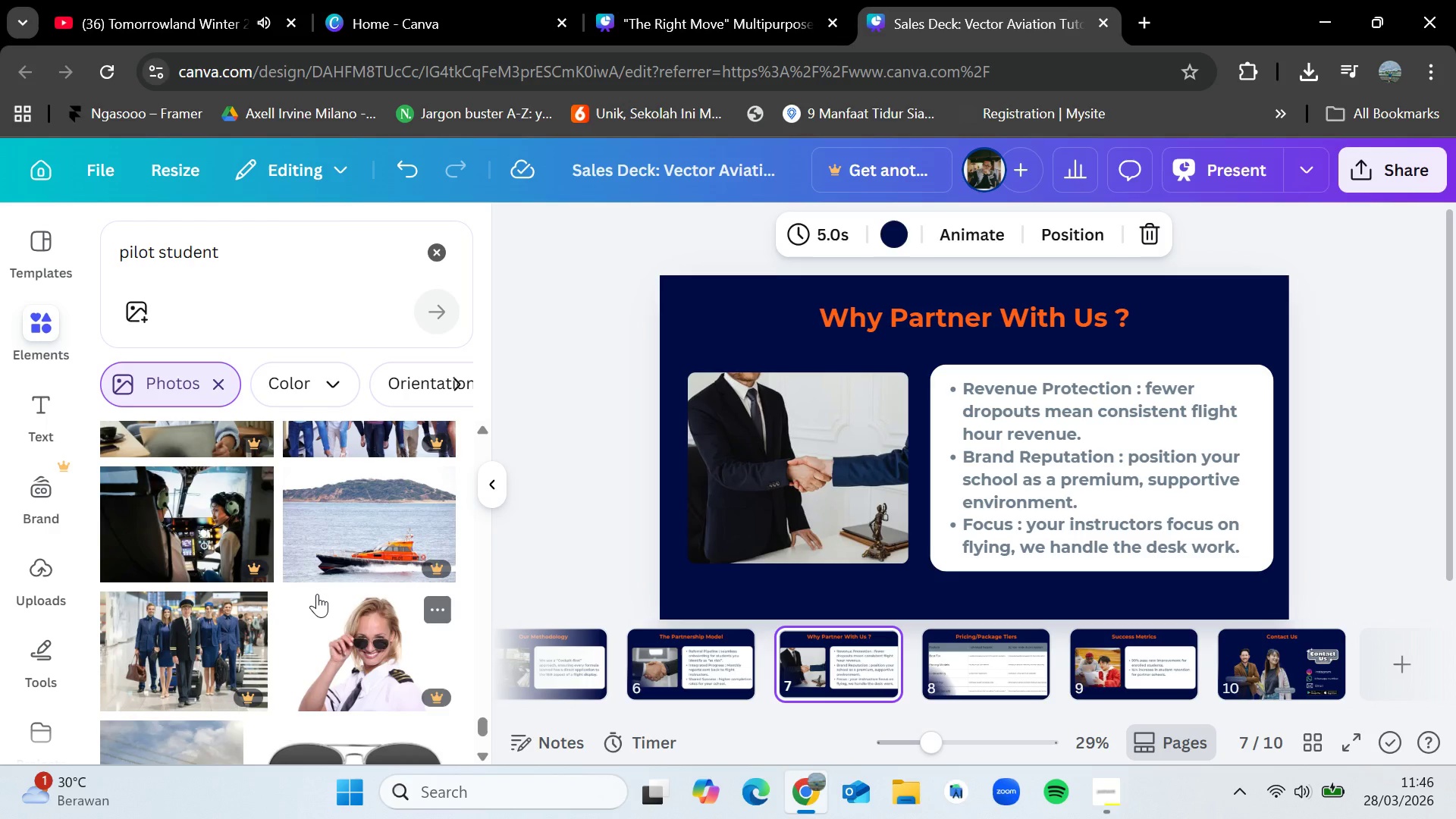 
wait(37.38)
 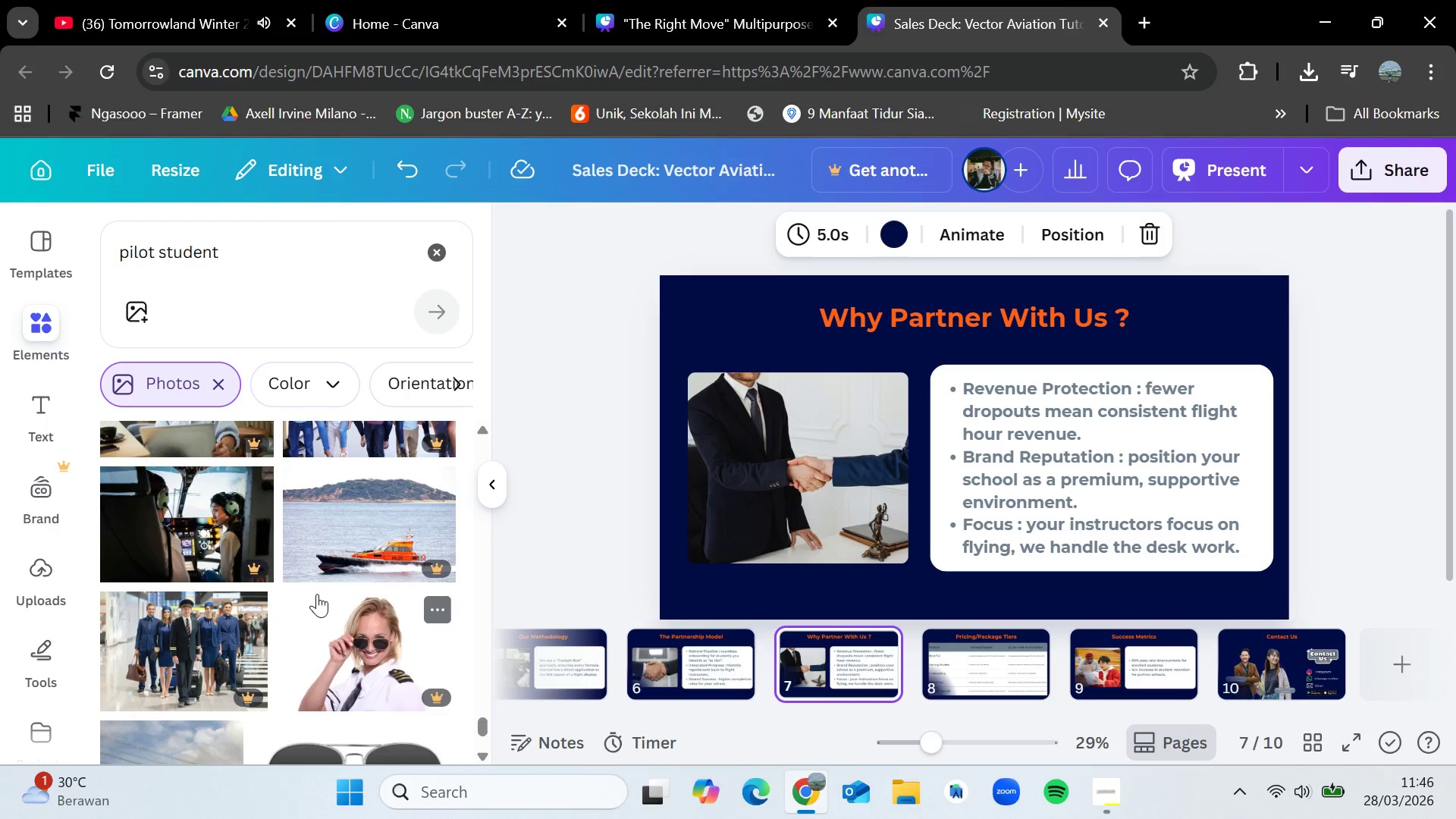 
scroll: coordinate [296, 576], scroll_direction: down, amount: 1.0
 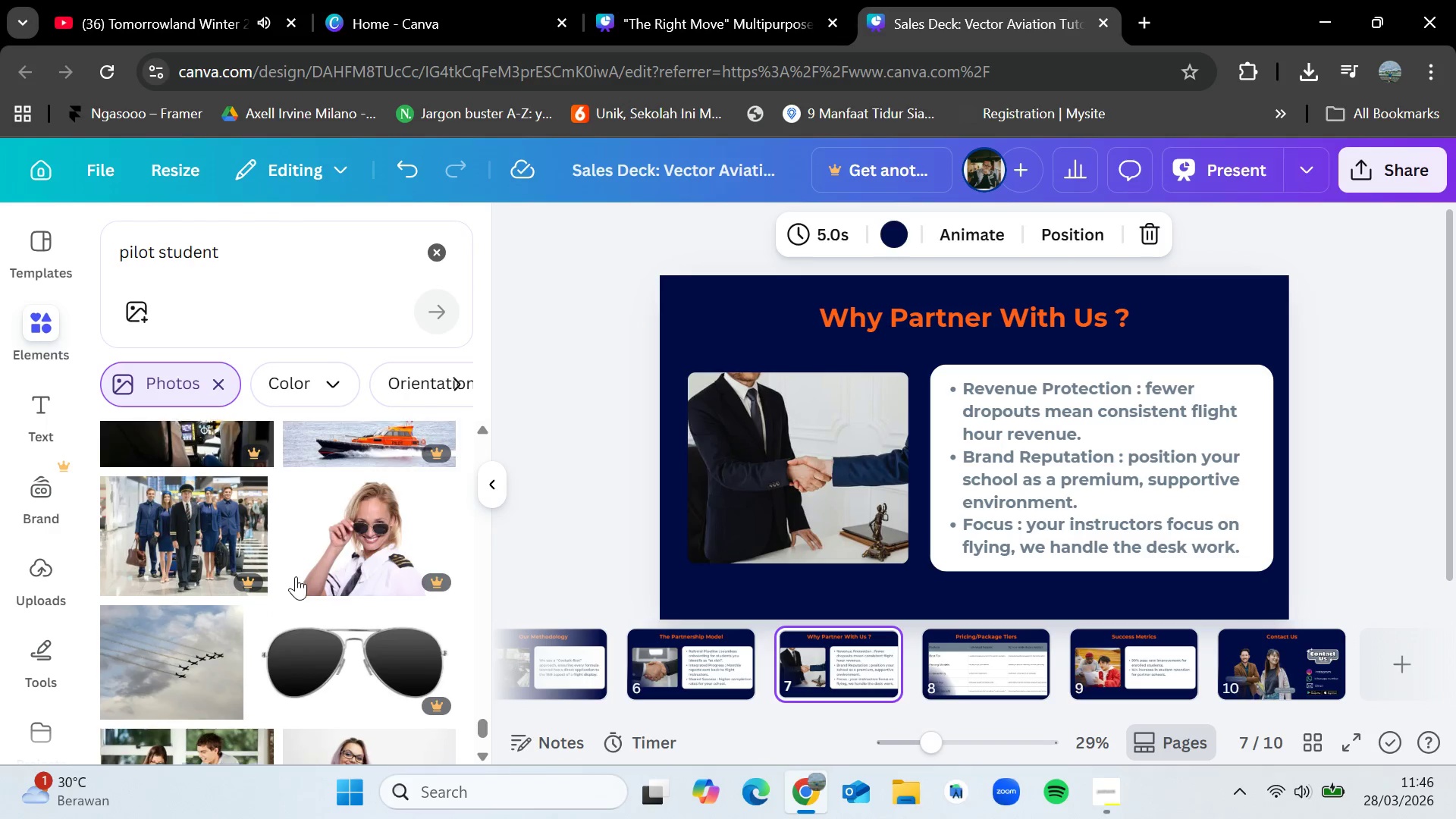 
scroll: coordinate [296, 576], scroll_direction: none, amount: 0.0
 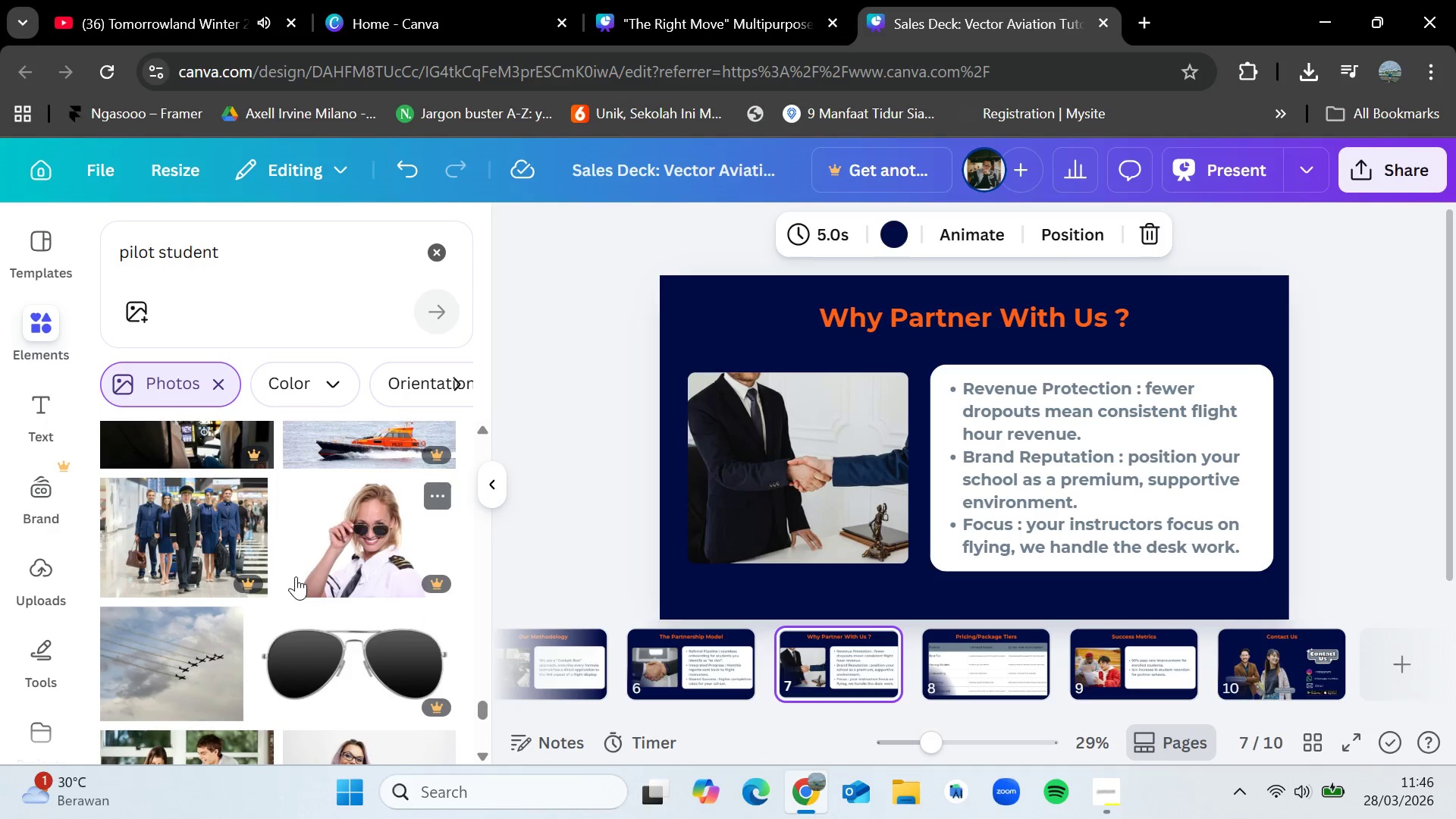 
scroll: coordinate [296, 576], scroll_direction: down, amount: 3.0
 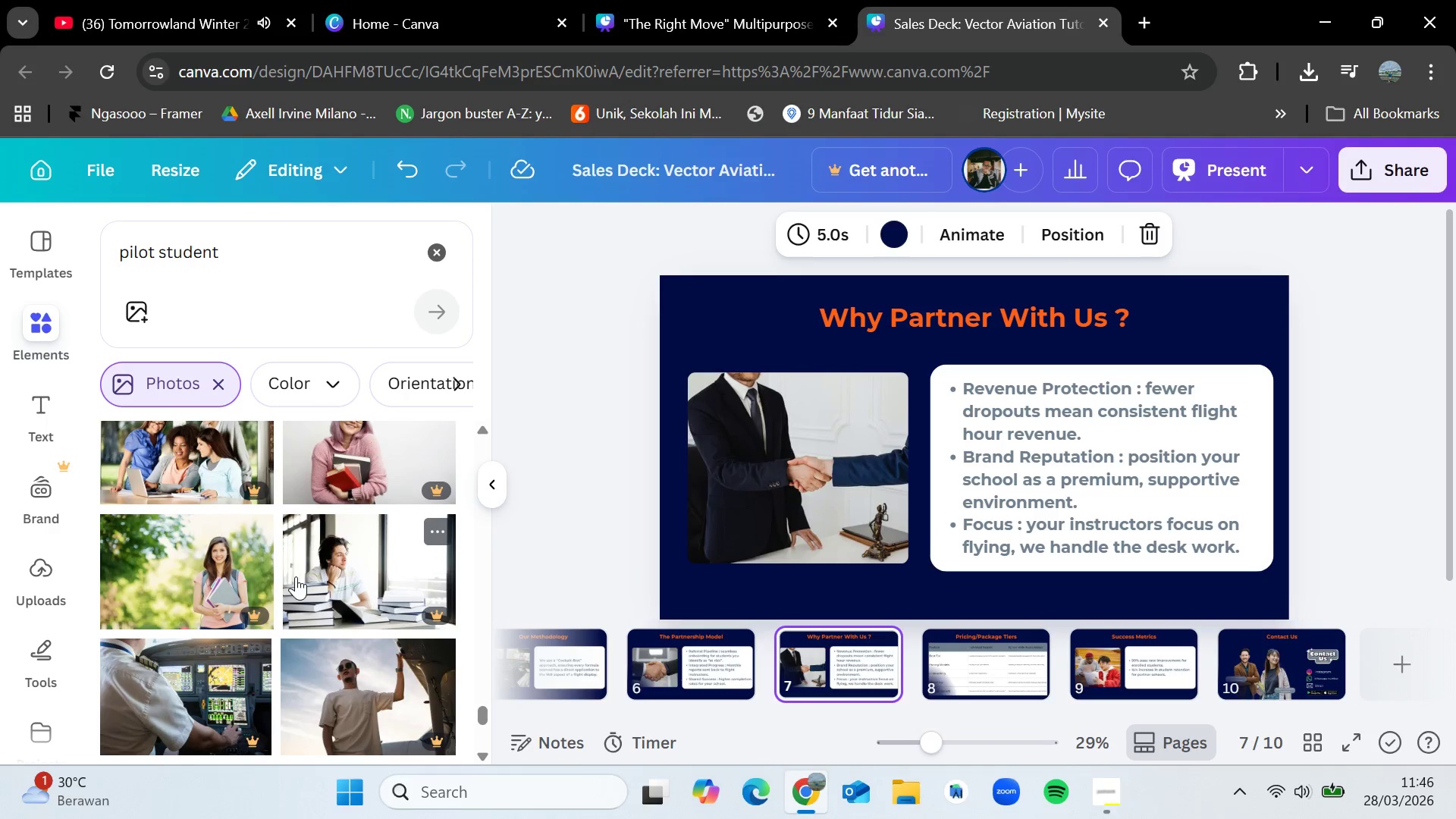 
scroll: coordinate [296, 576], scroll_direction: up, amount: 2.0
 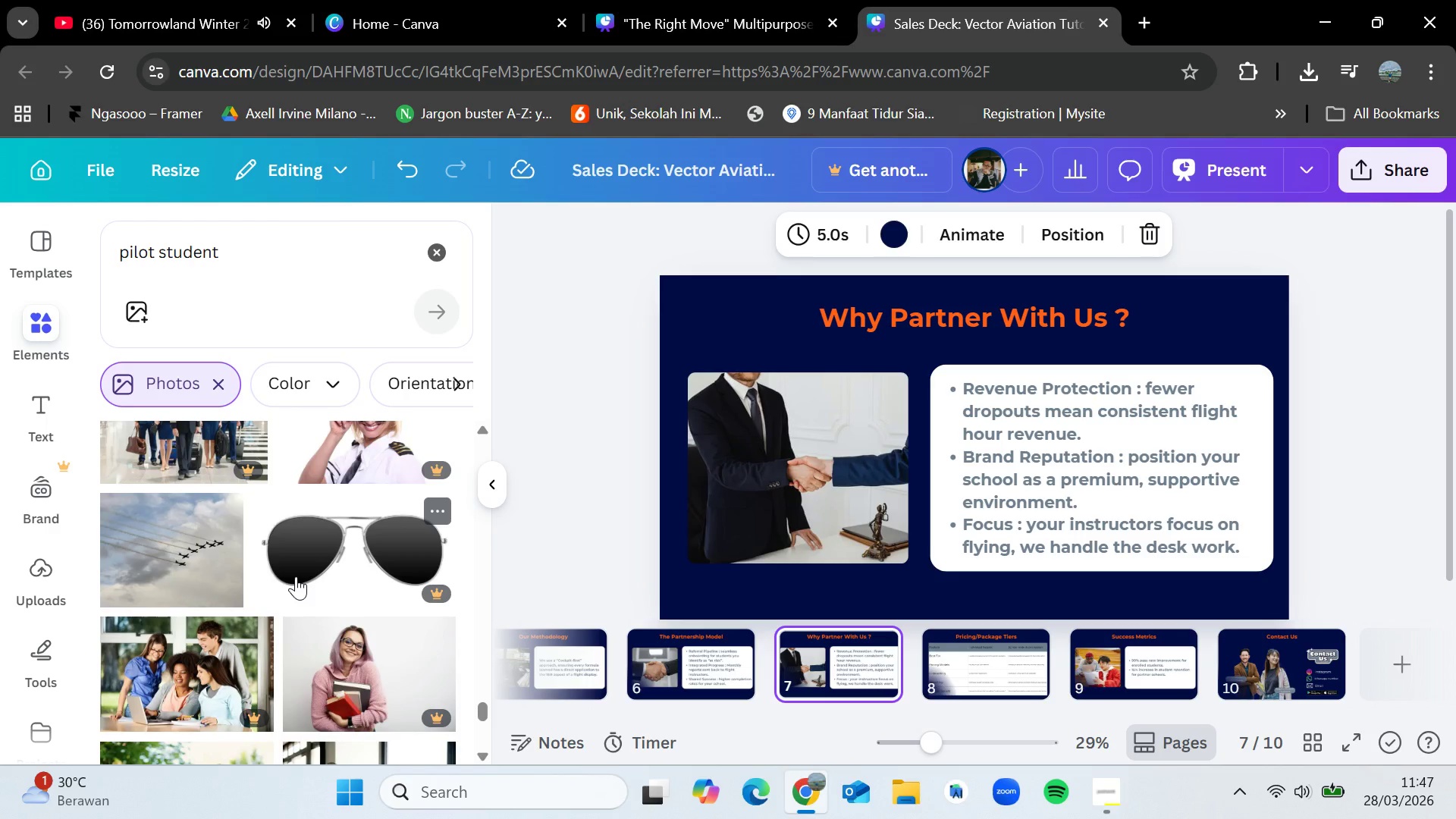 
wait(40.86)
 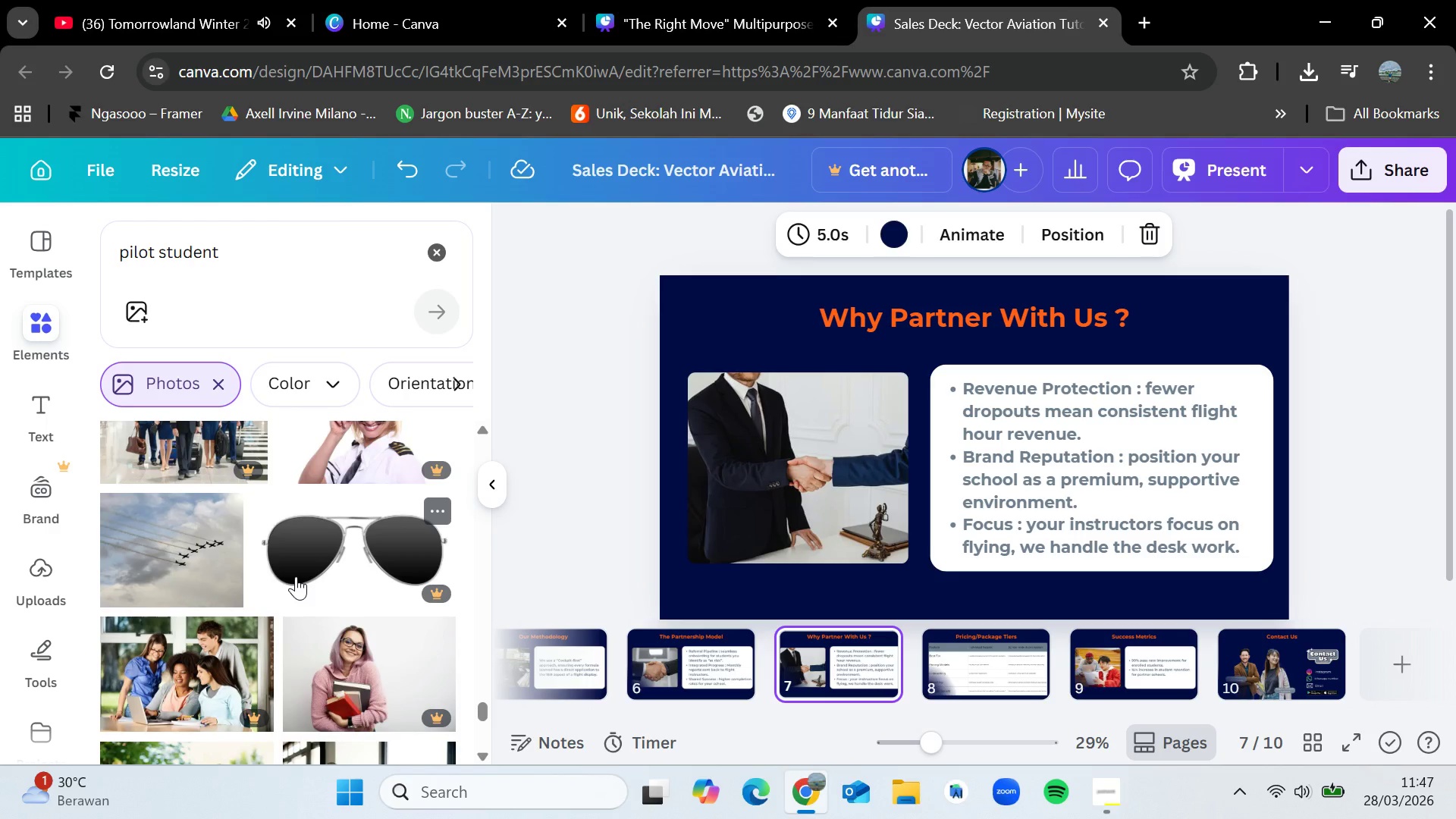 
scroll: coordinate [291, 567], scroll_direction: down, amount: 5.0
 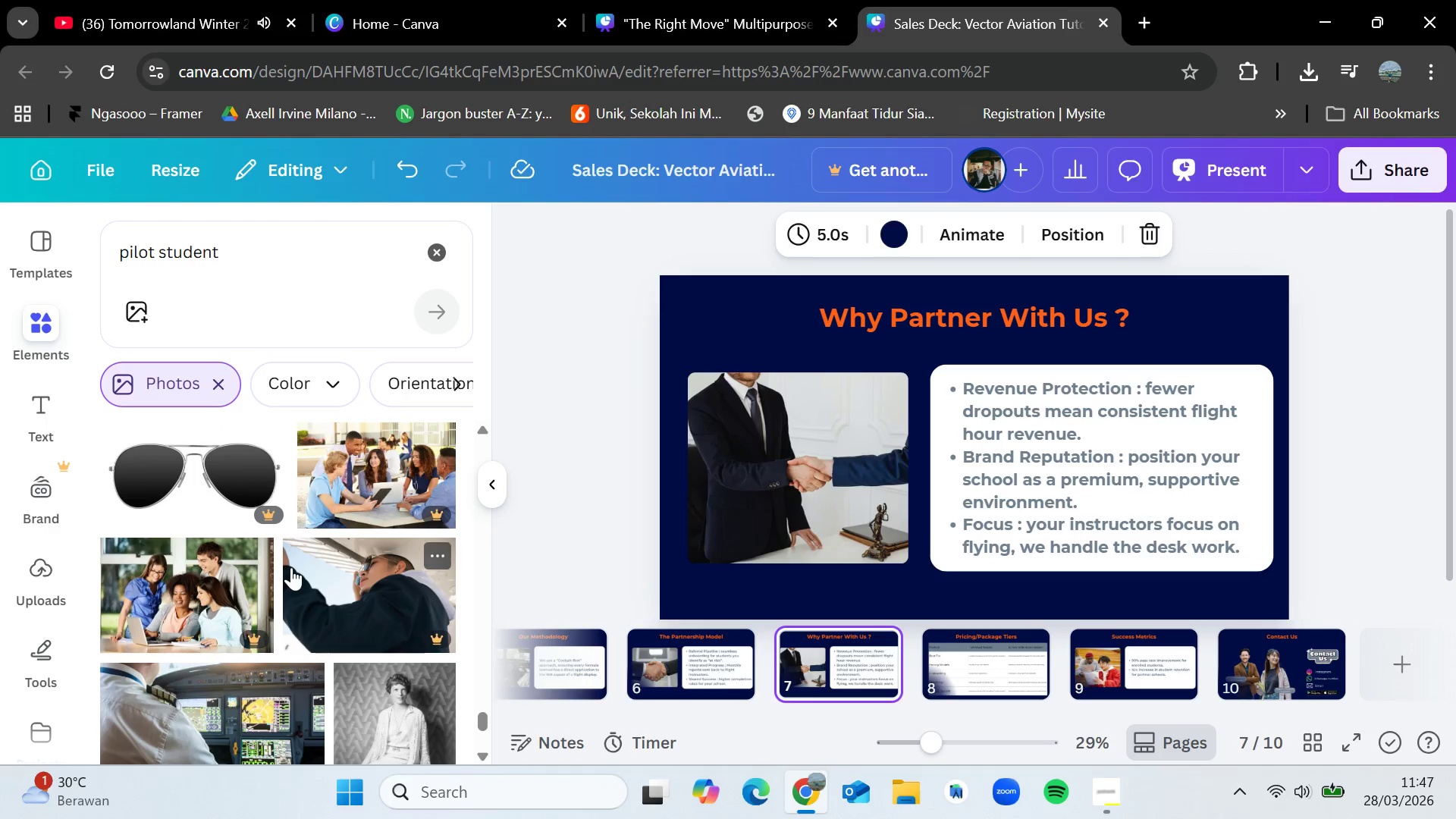 
scroll: coordinate [291, 567], scroll_direction: none, amount: 0.0
 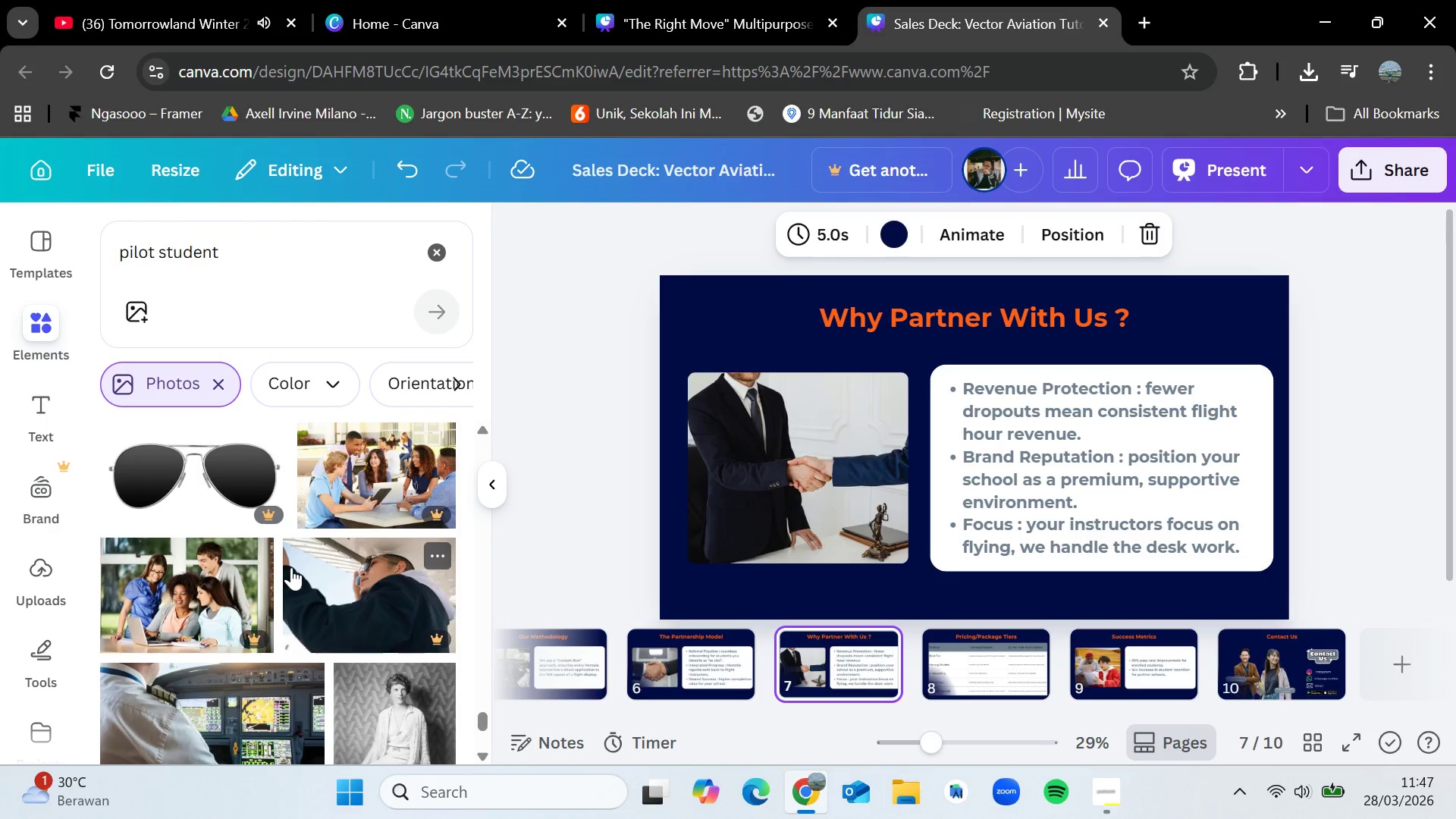 
scroll: coordinate [291, 567], scroll_direction: down, amount: 2.0
 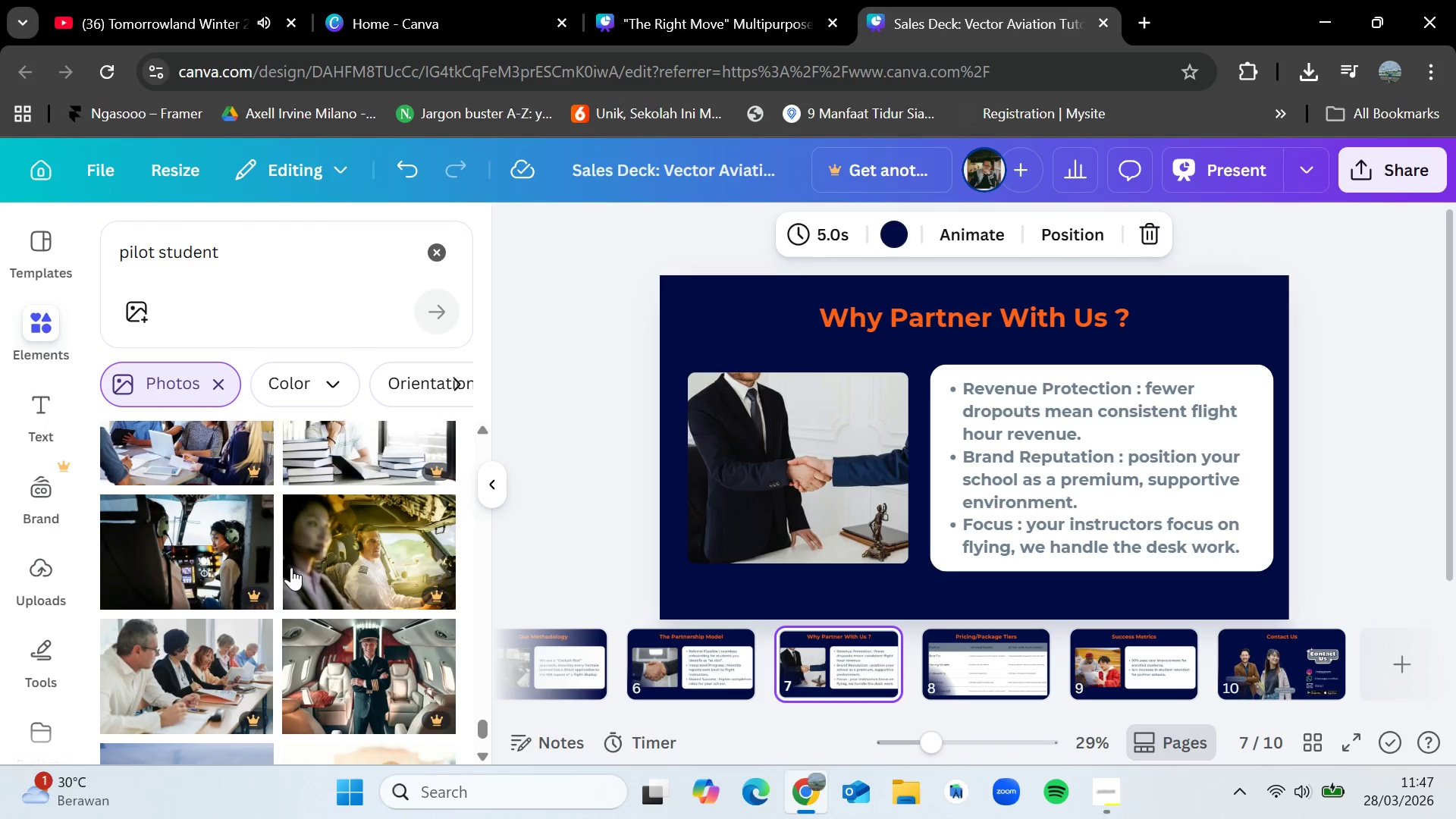 
scroll: coordinate [291, 567], scroll_direction: up, amount: 2.0
 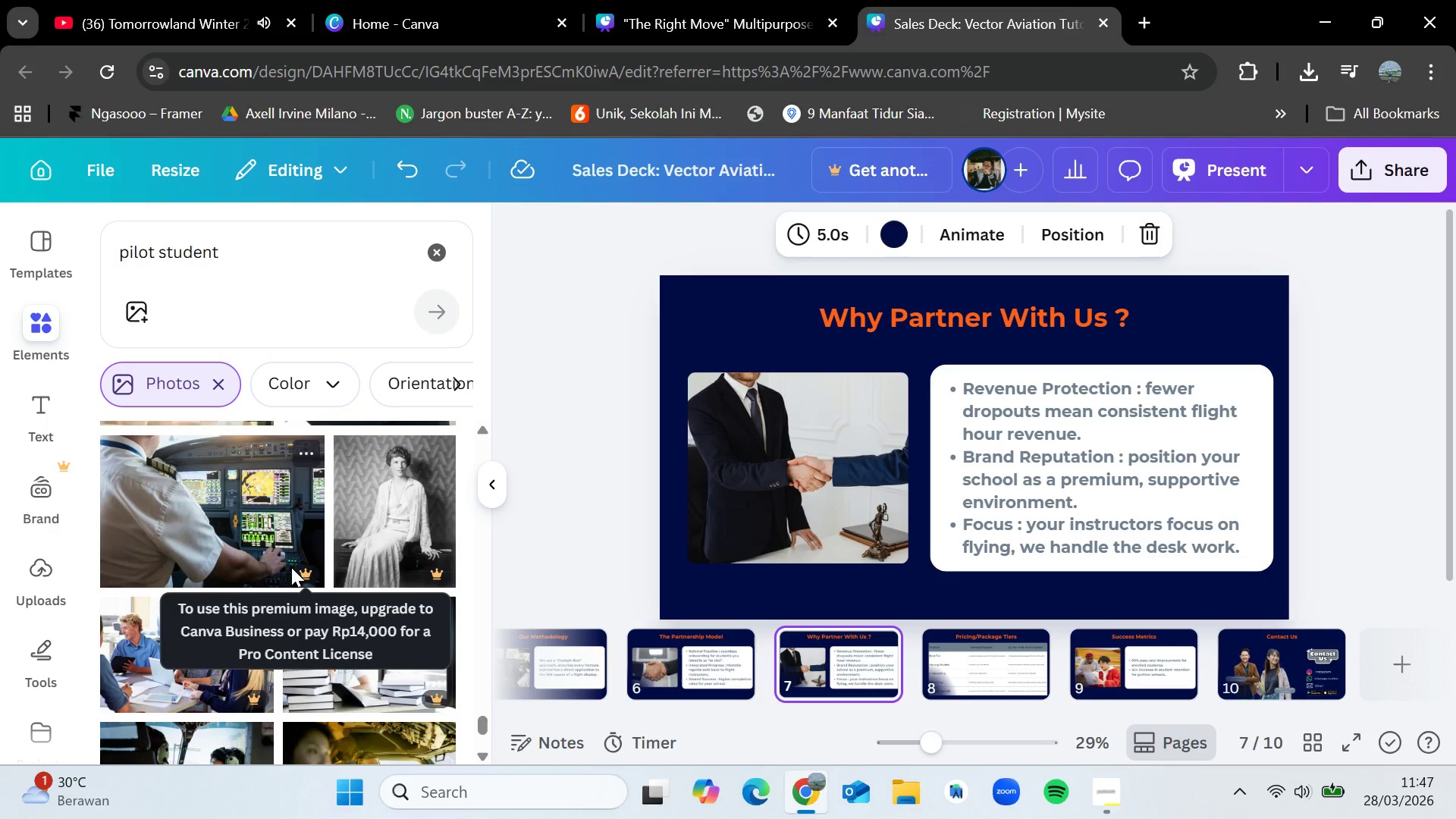 
wait(11.35)
 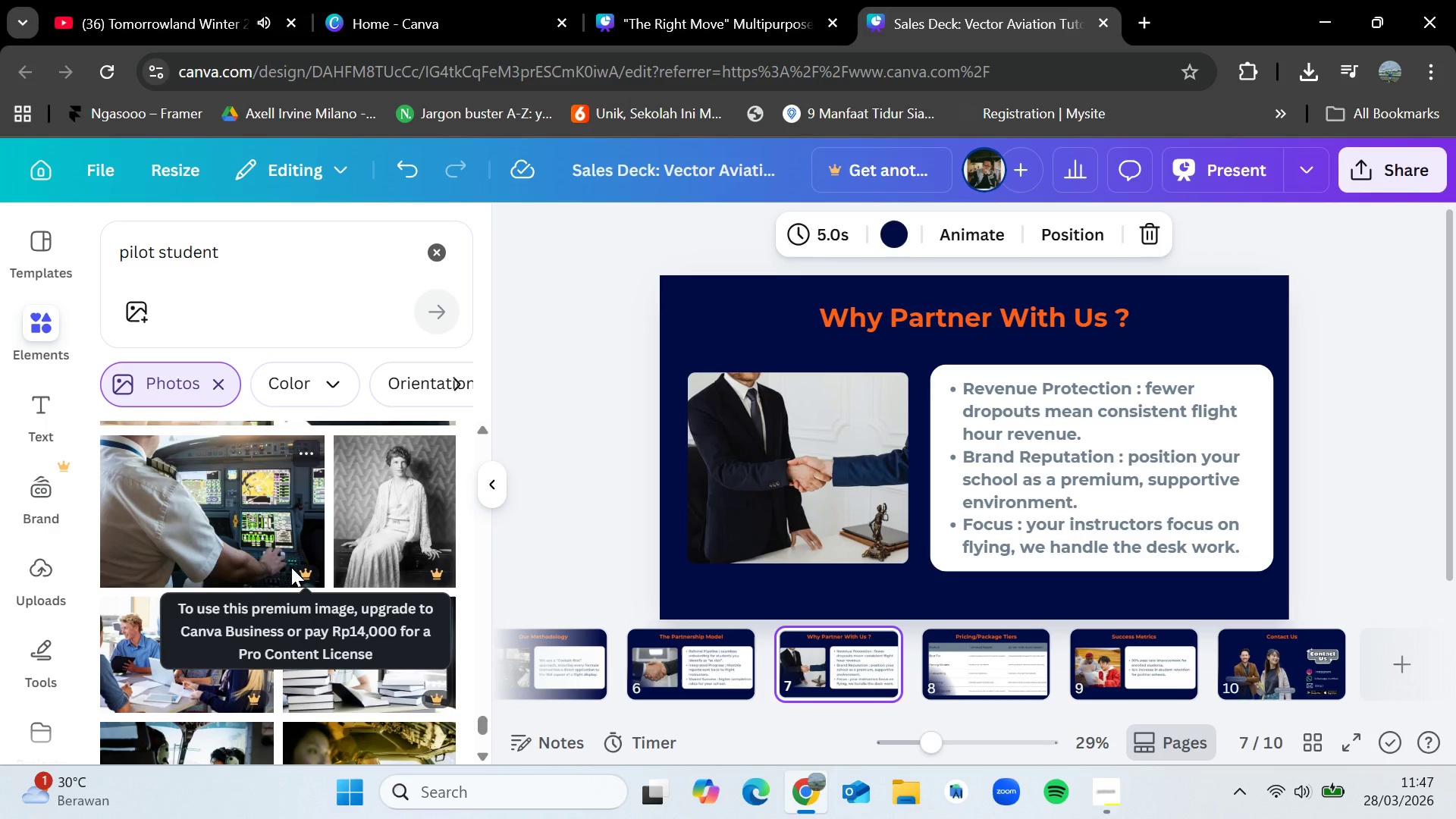 
scroll: coordinate [291, 567], scroll_direction: down, amount: 3.0
 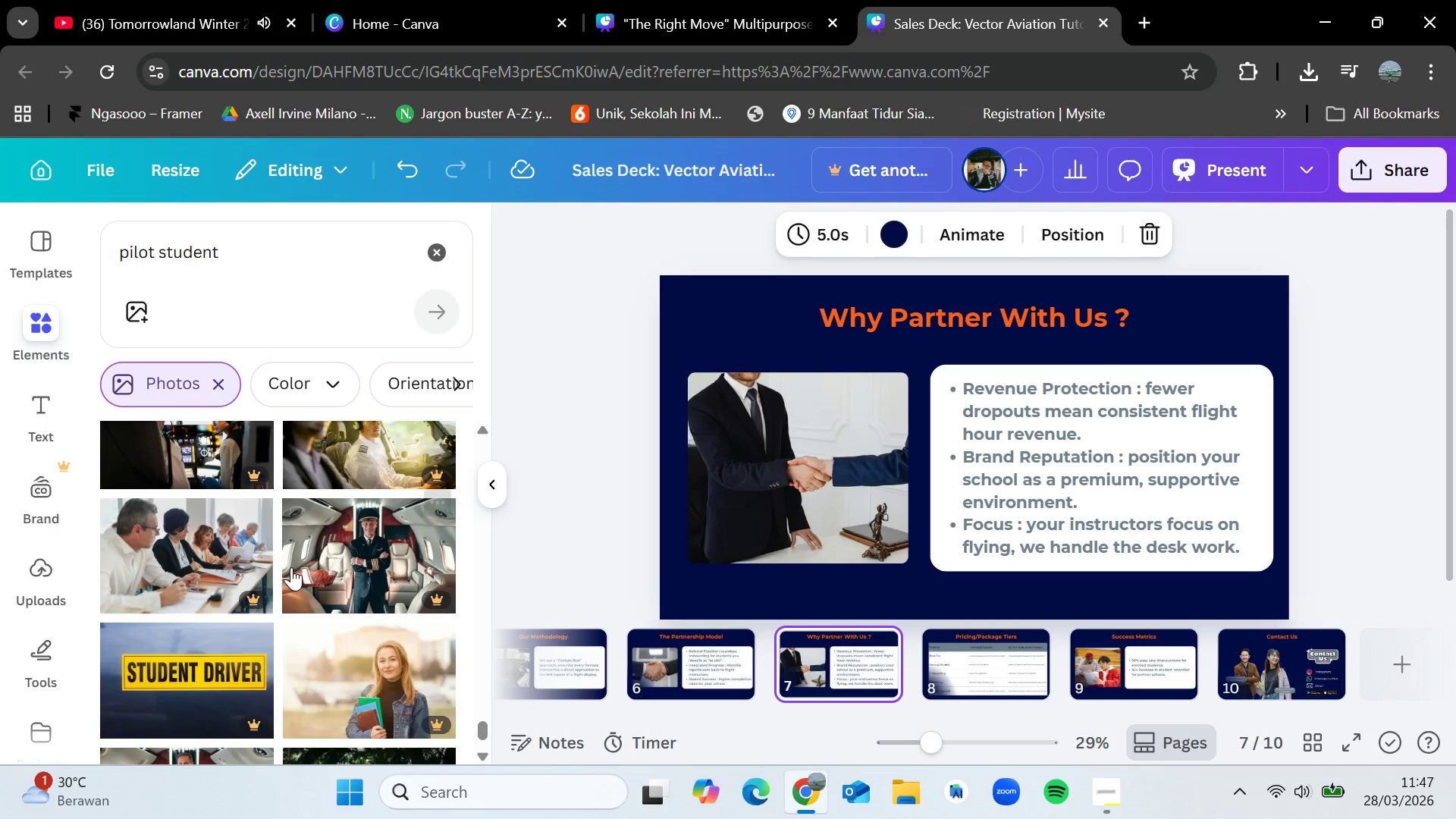 
scroll: coordinate [291, 567], scroll_direction: up, amount: 2.0
 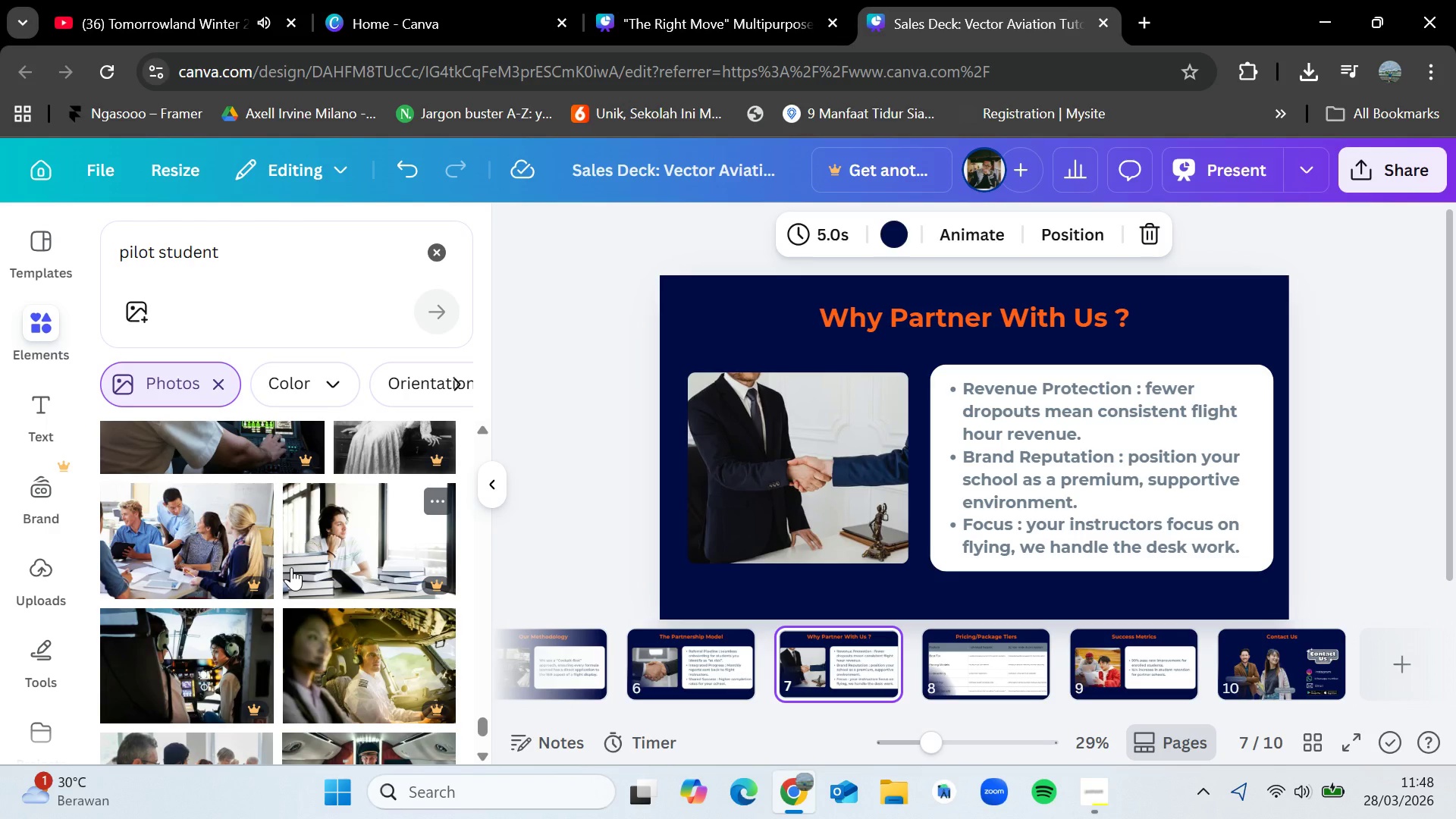 
wait(25.86)
 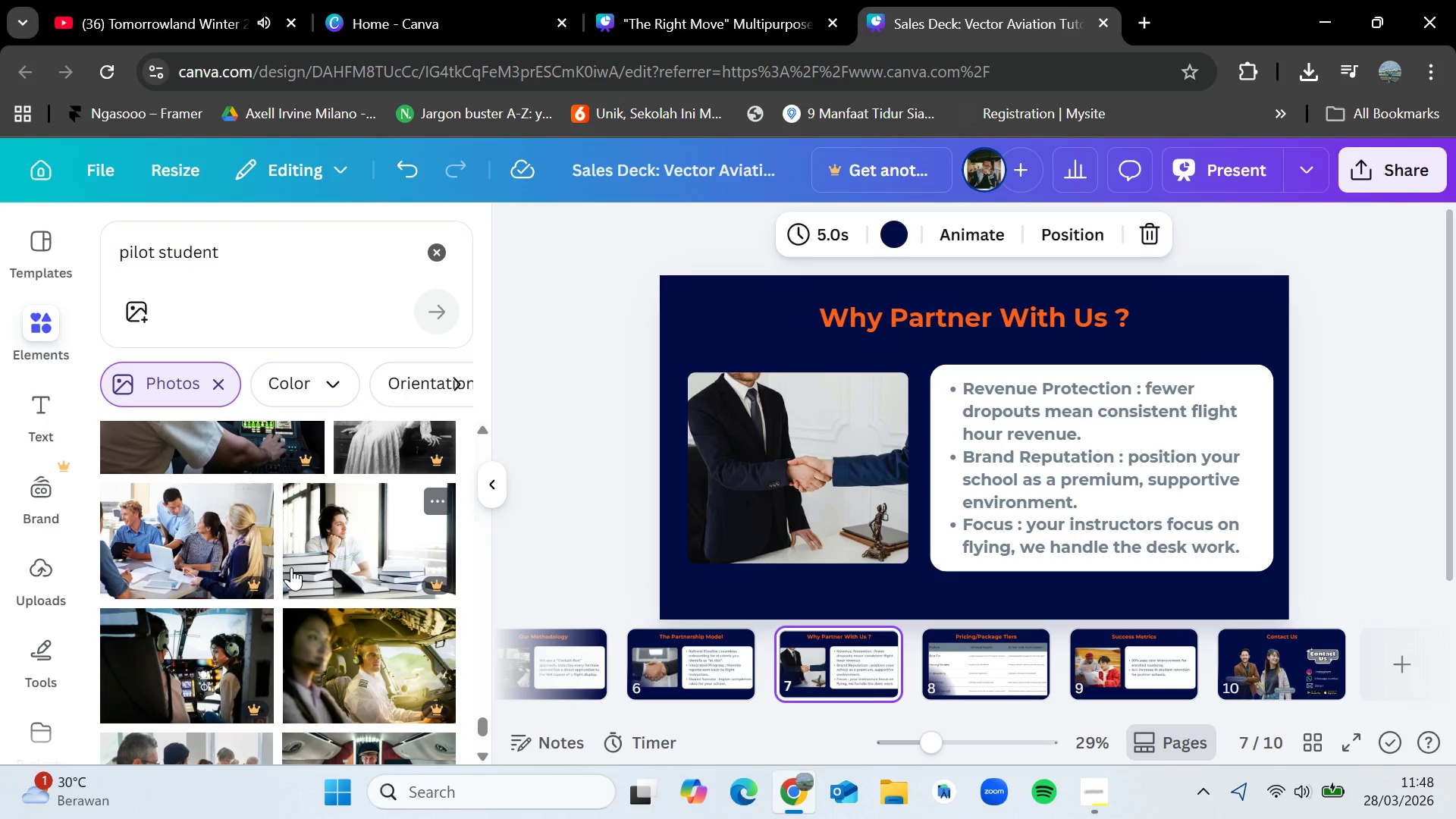 
scroll: coordinate [291, 567], scroll_direction: down, amount: 3.0
 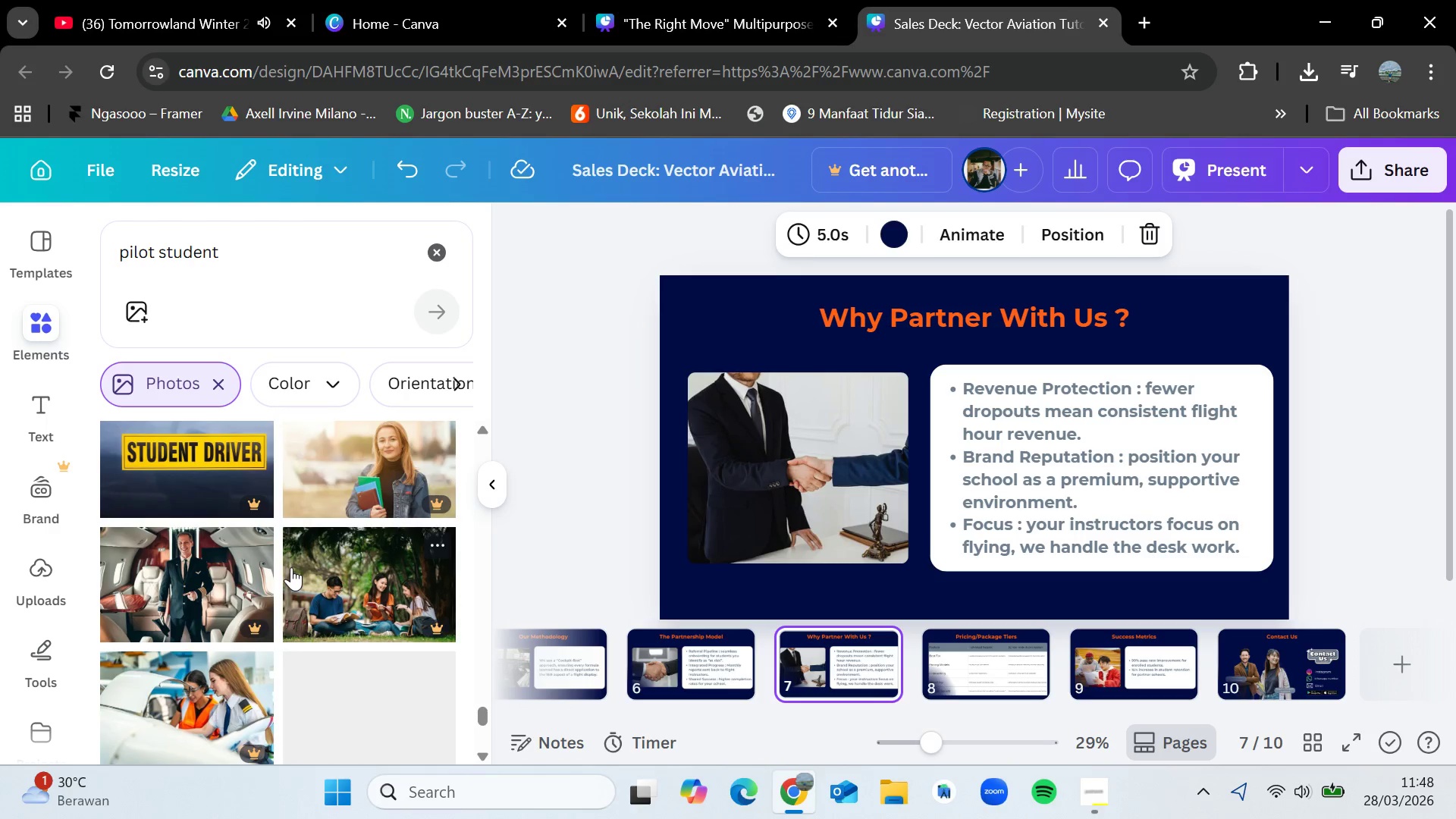 
scroll: coordinate [291, 567], scroll_direction: up, amount: 7.0
 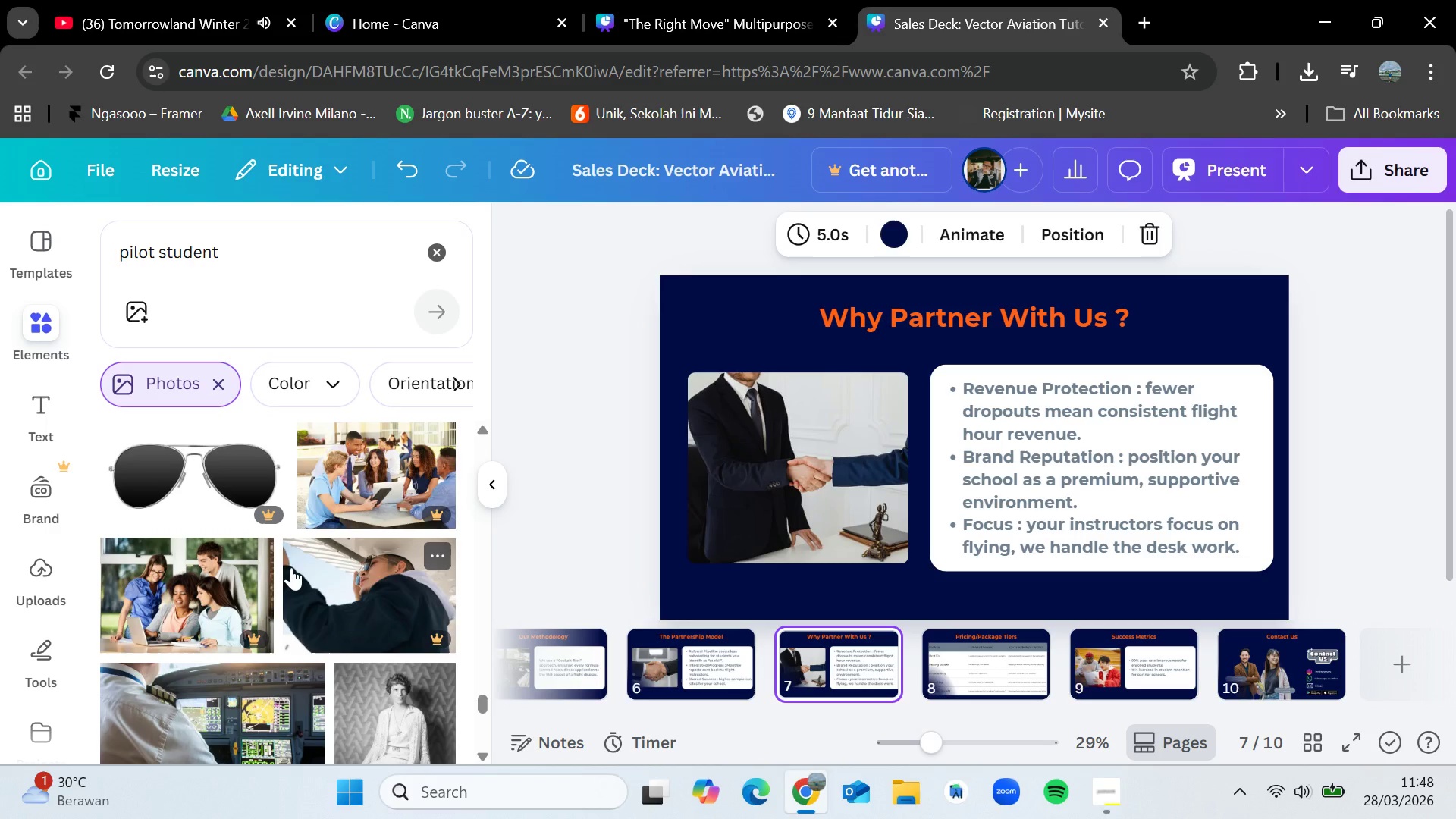 
wait(11.42)
 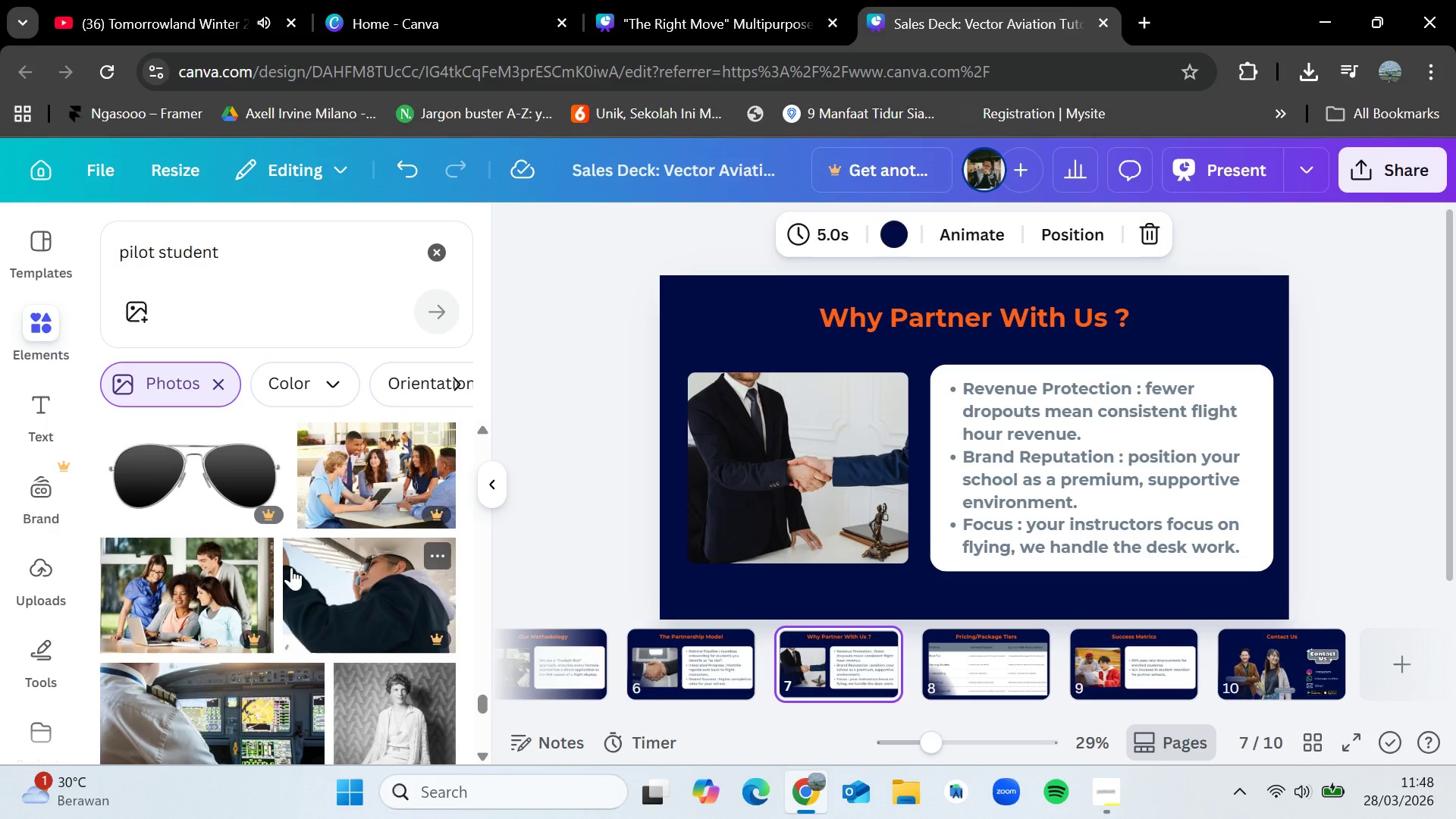 
scroll: coordinate [291, 567], scroll_direction: down, amount: 7.0
 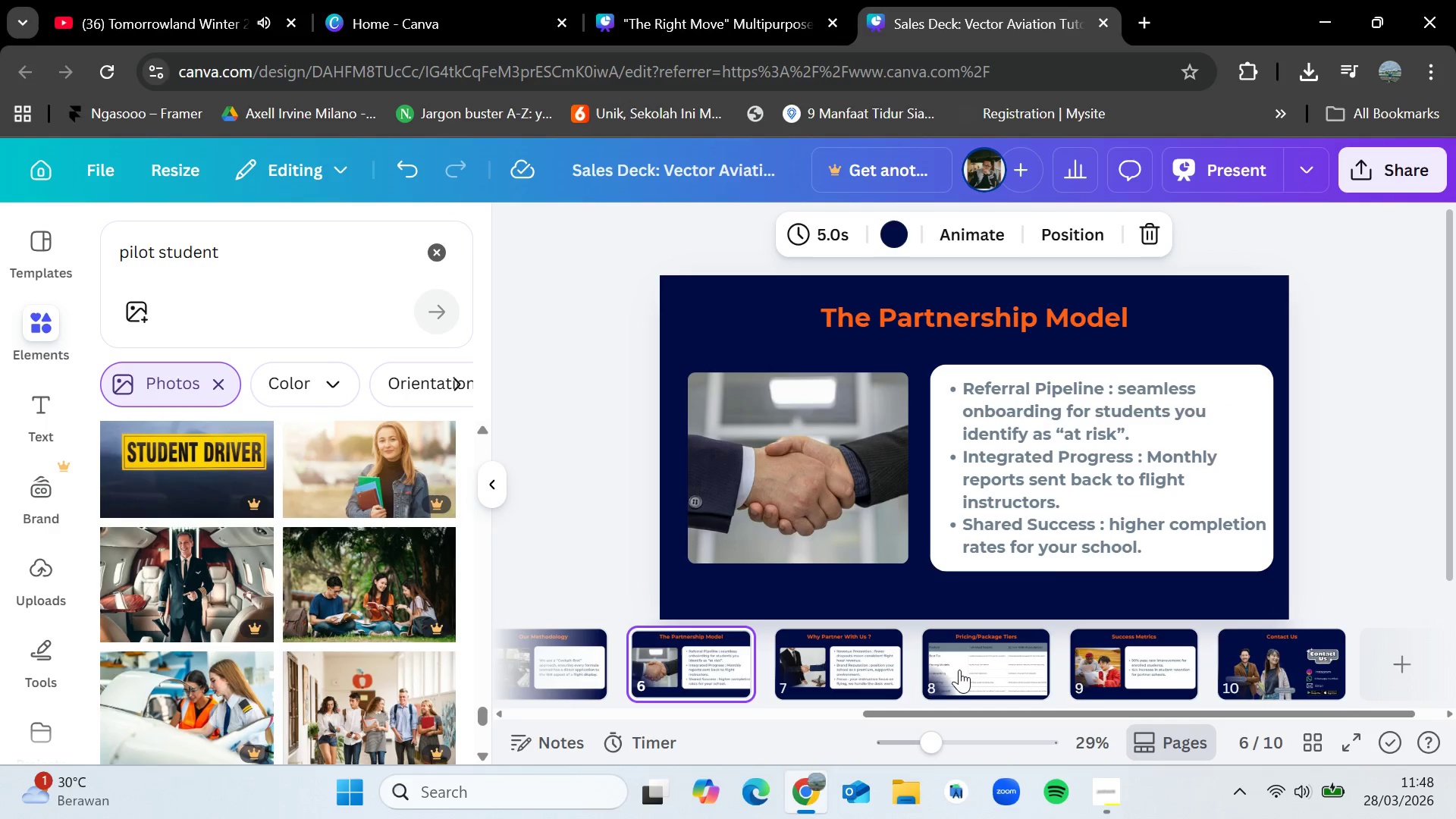 
double_click([1139, 670])
 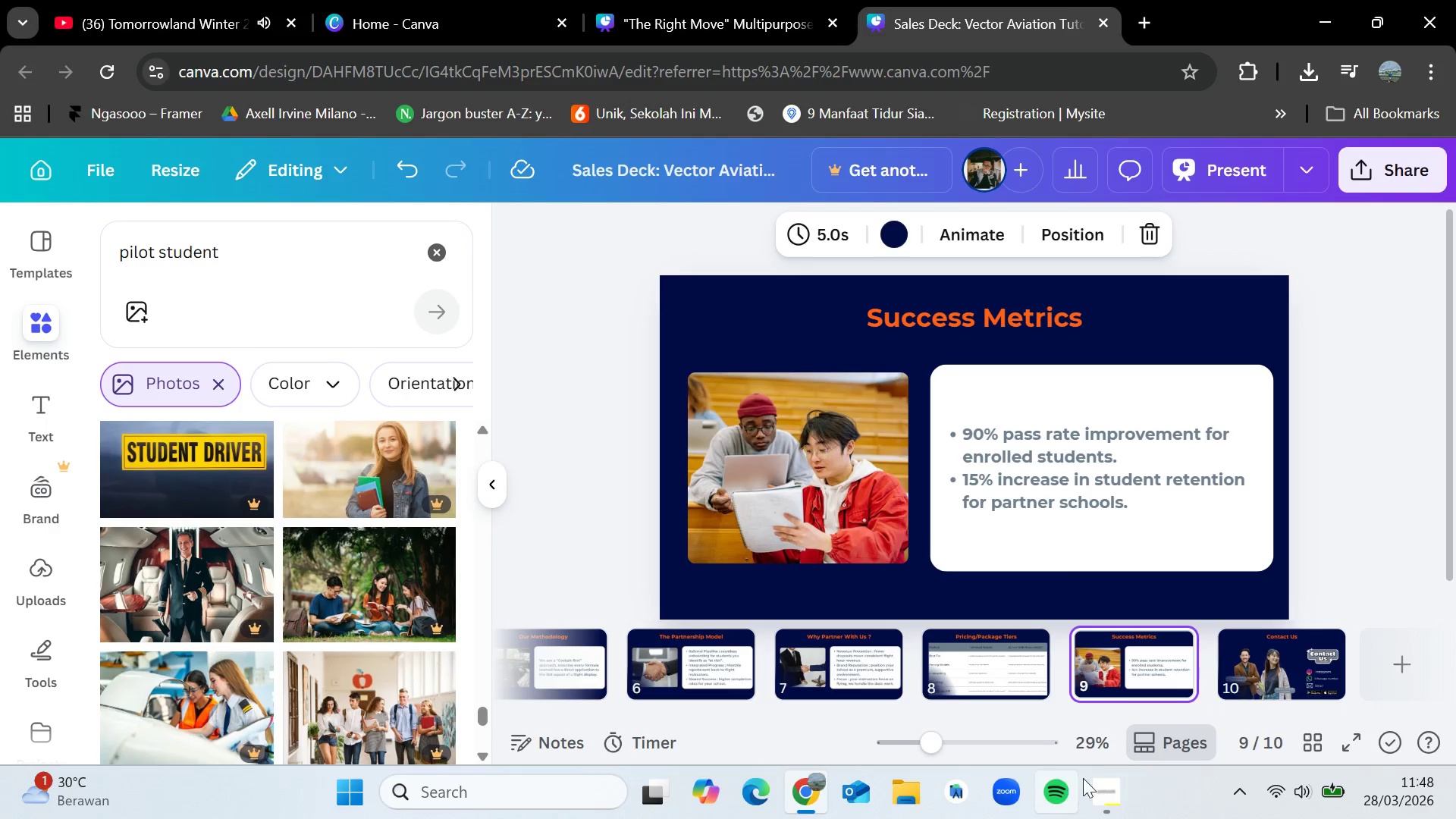 
left_click([1089, 778])